 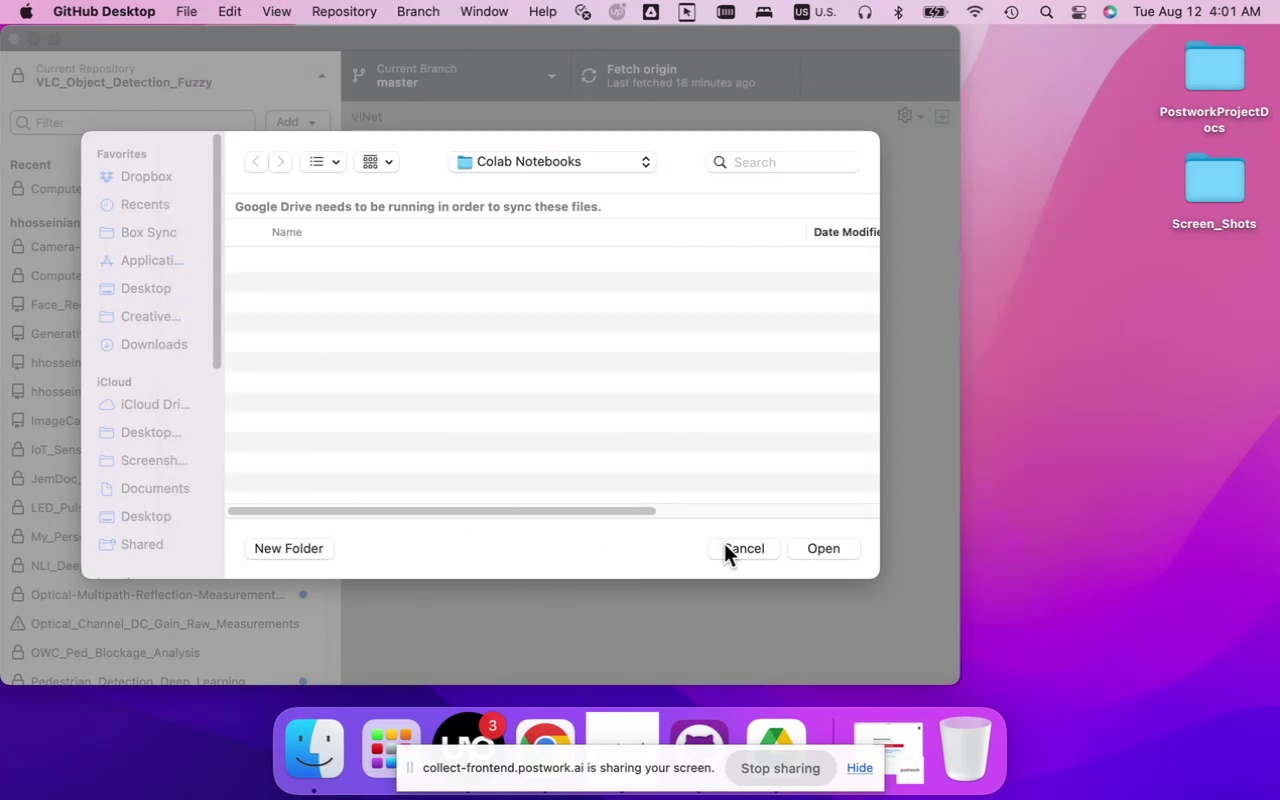 
right_click([706, 732])
 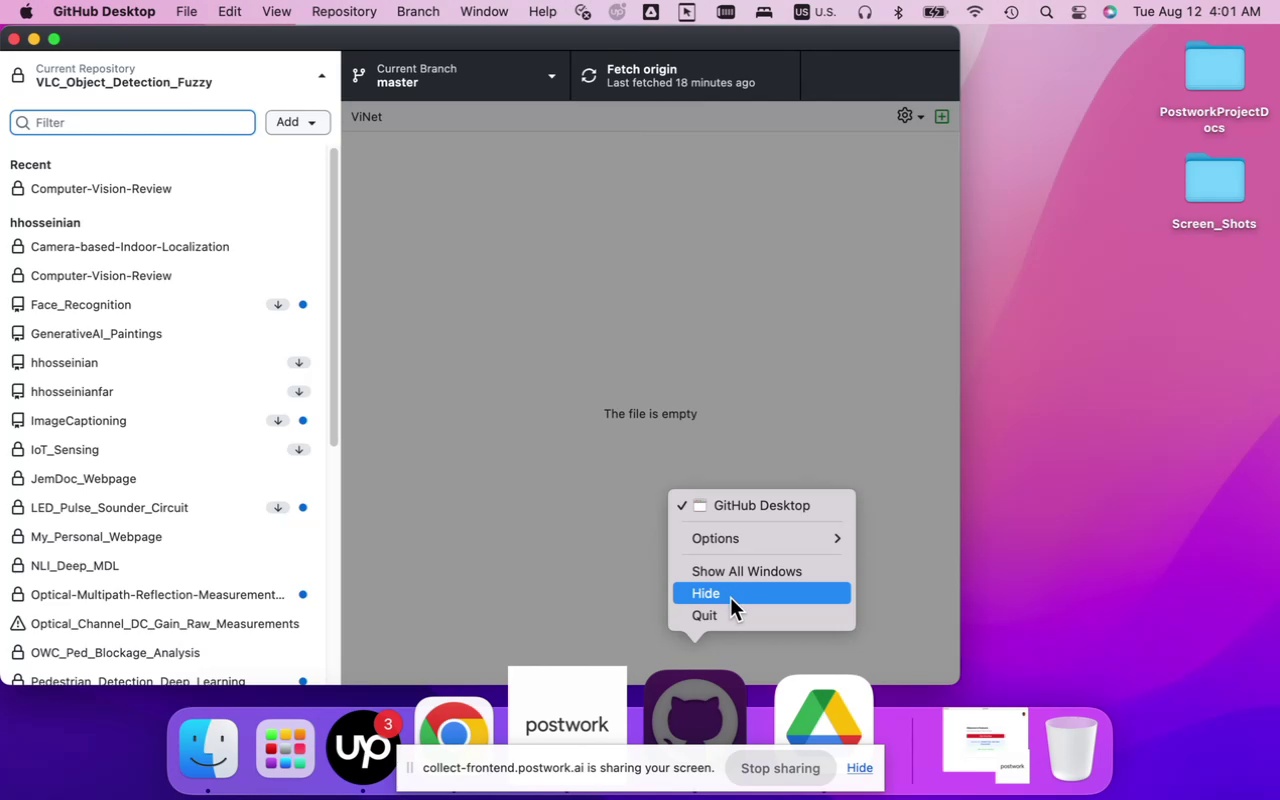 
left_click([725, 611])
 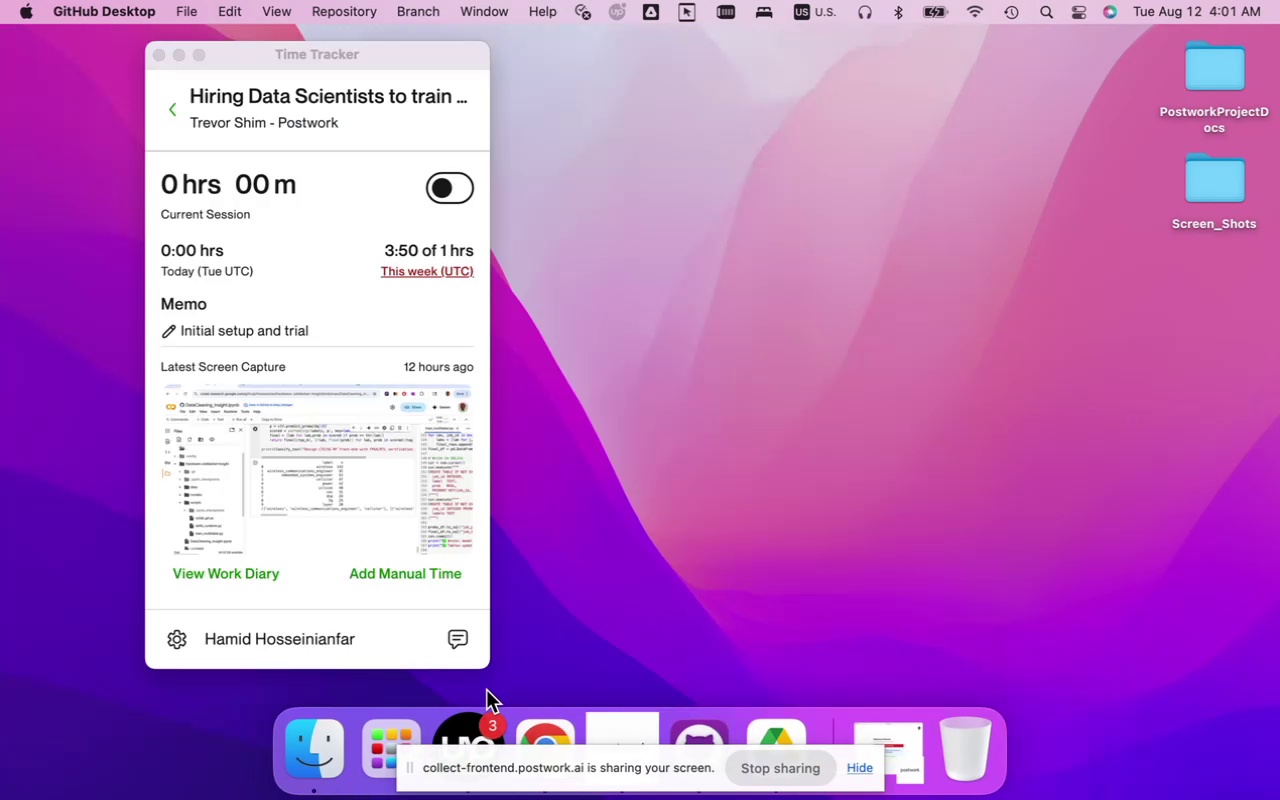 
left_click([533, 719])
 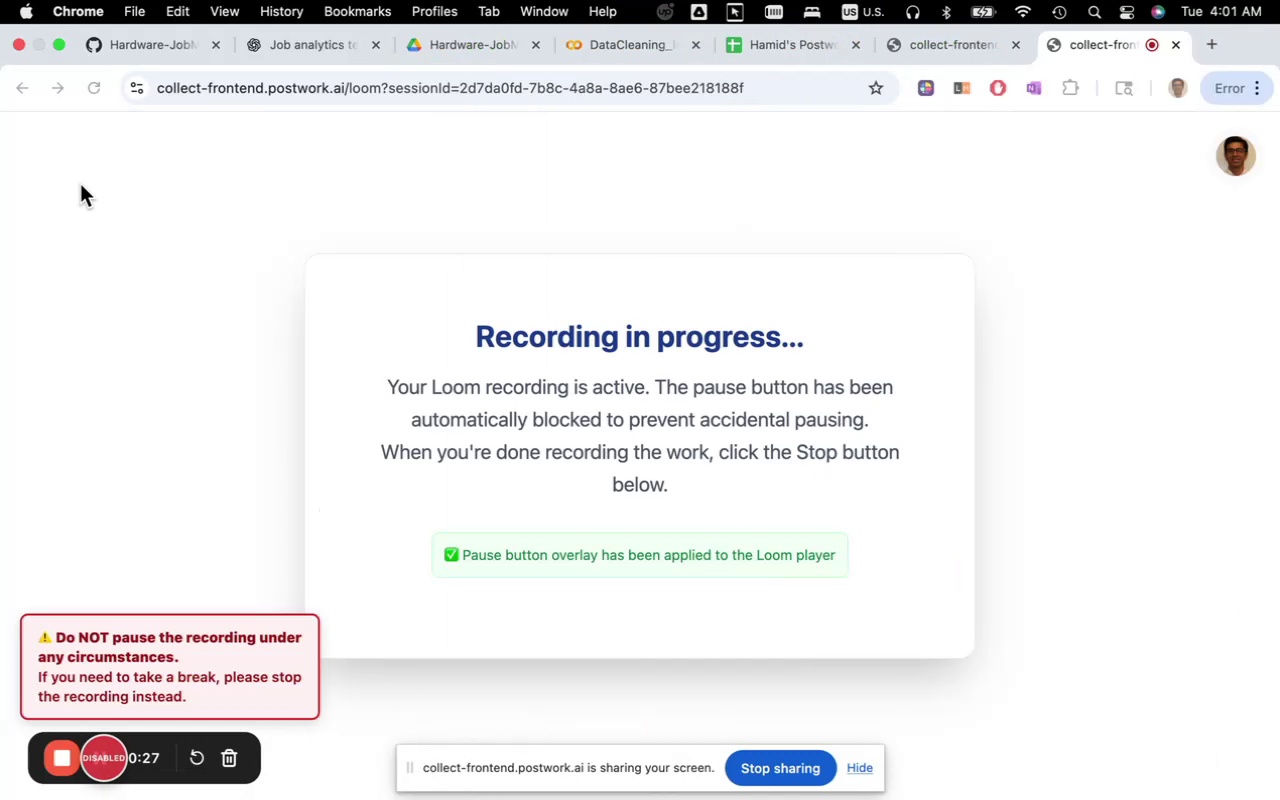 
wait(5.17)
 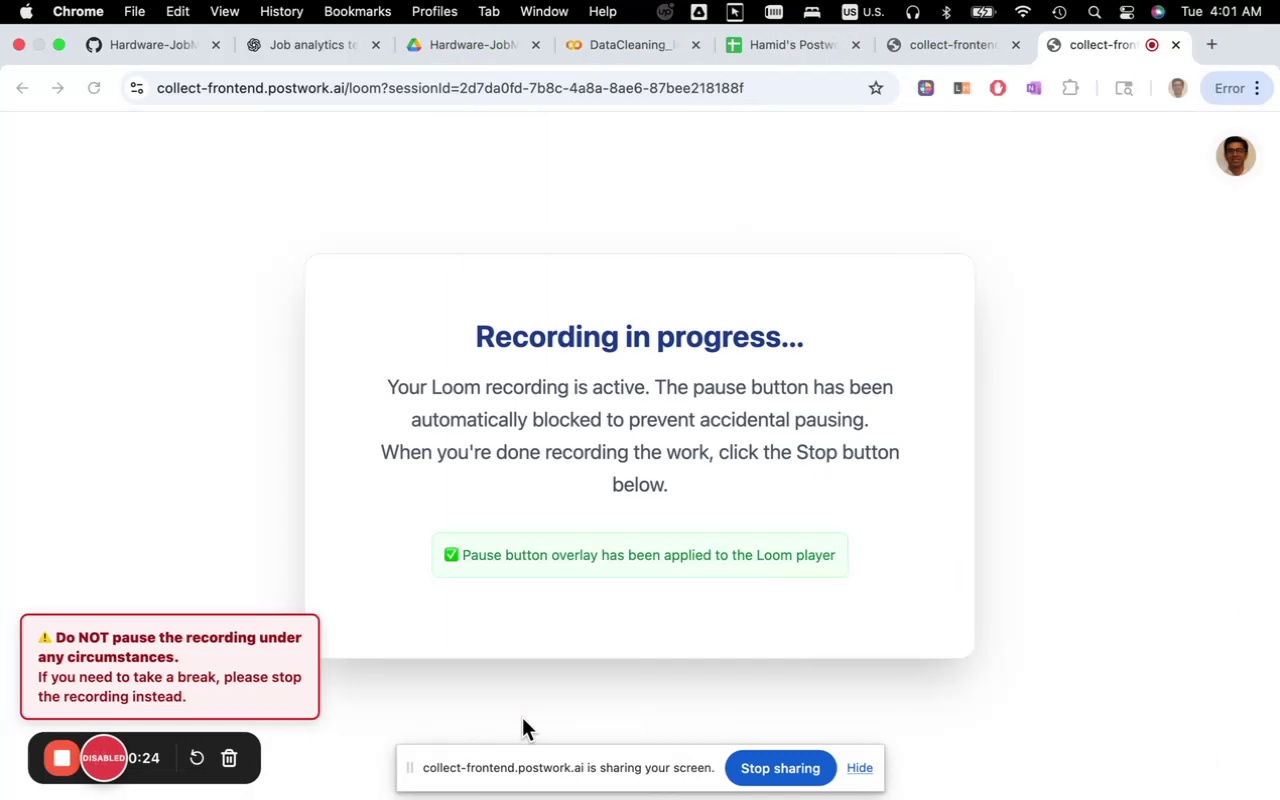 
left_click([57, 44])
 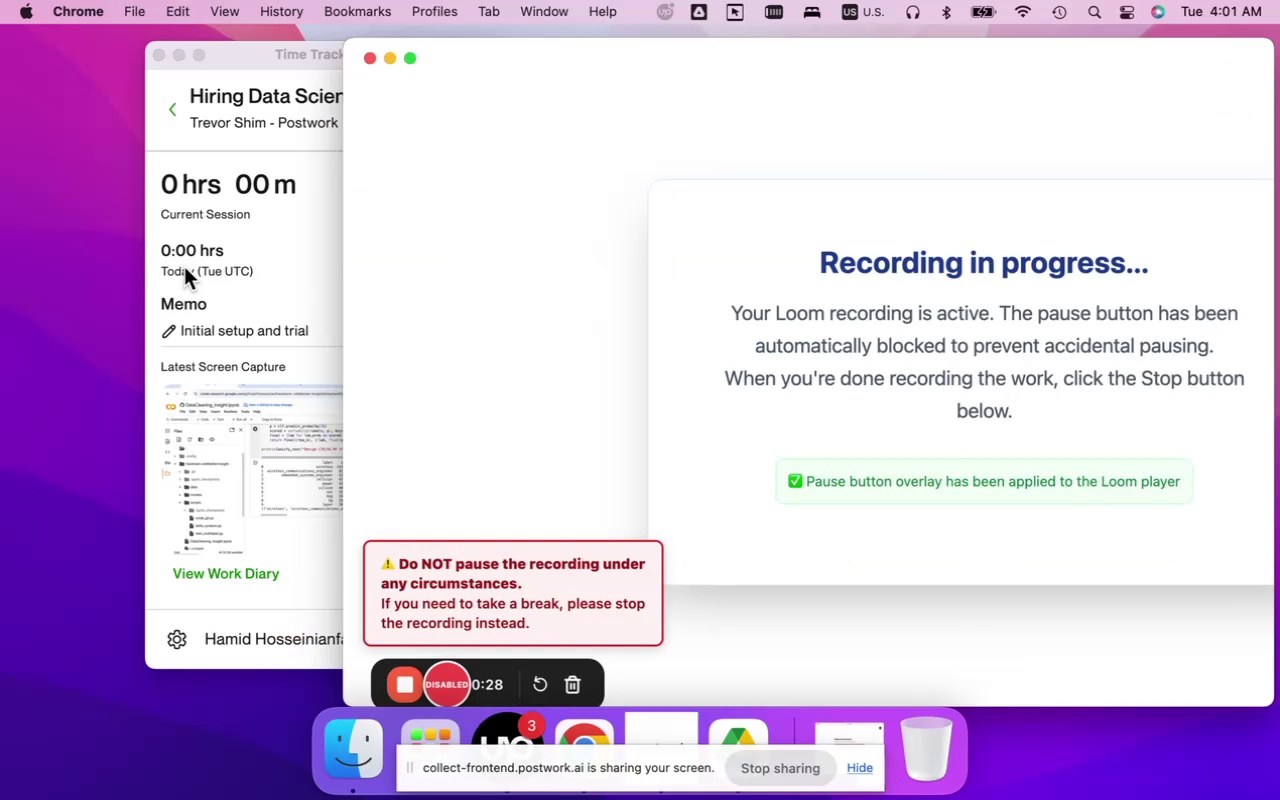 
left_click([233, 250])
 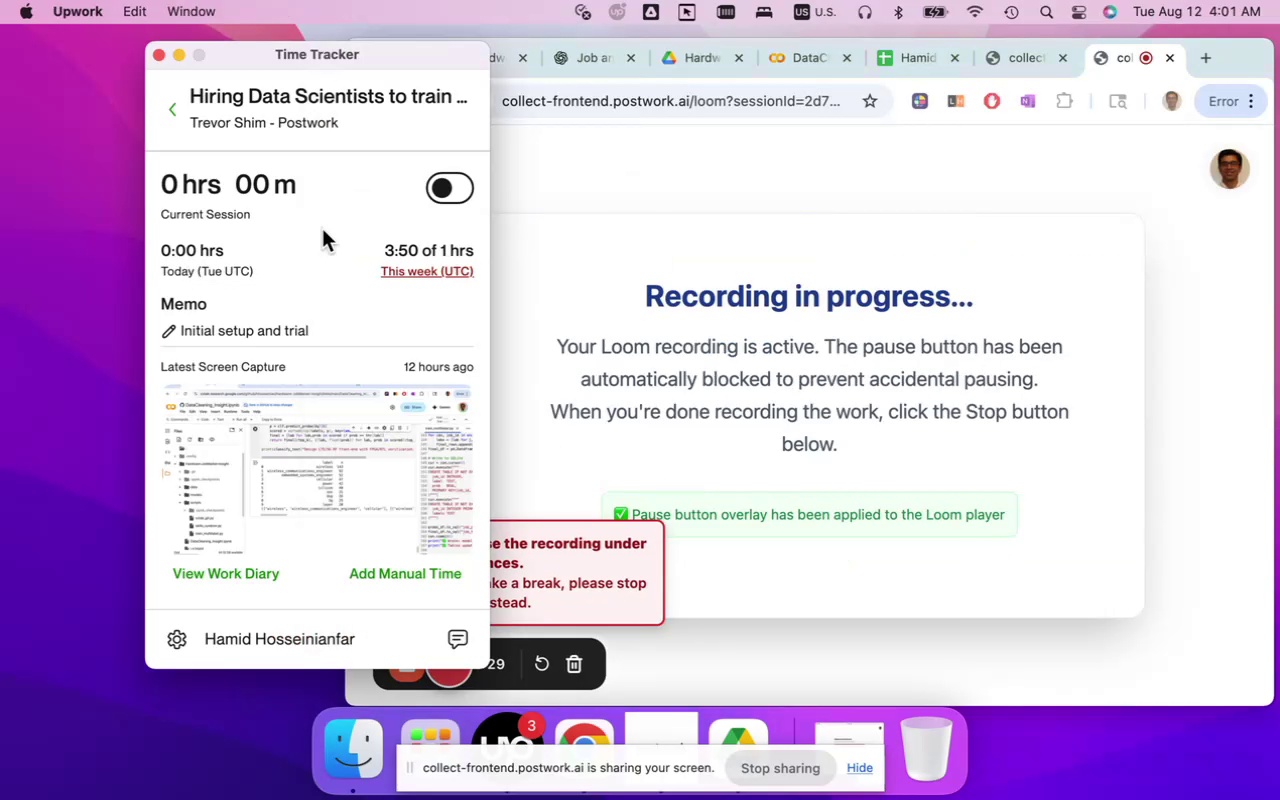 
left_click([443, 187])
 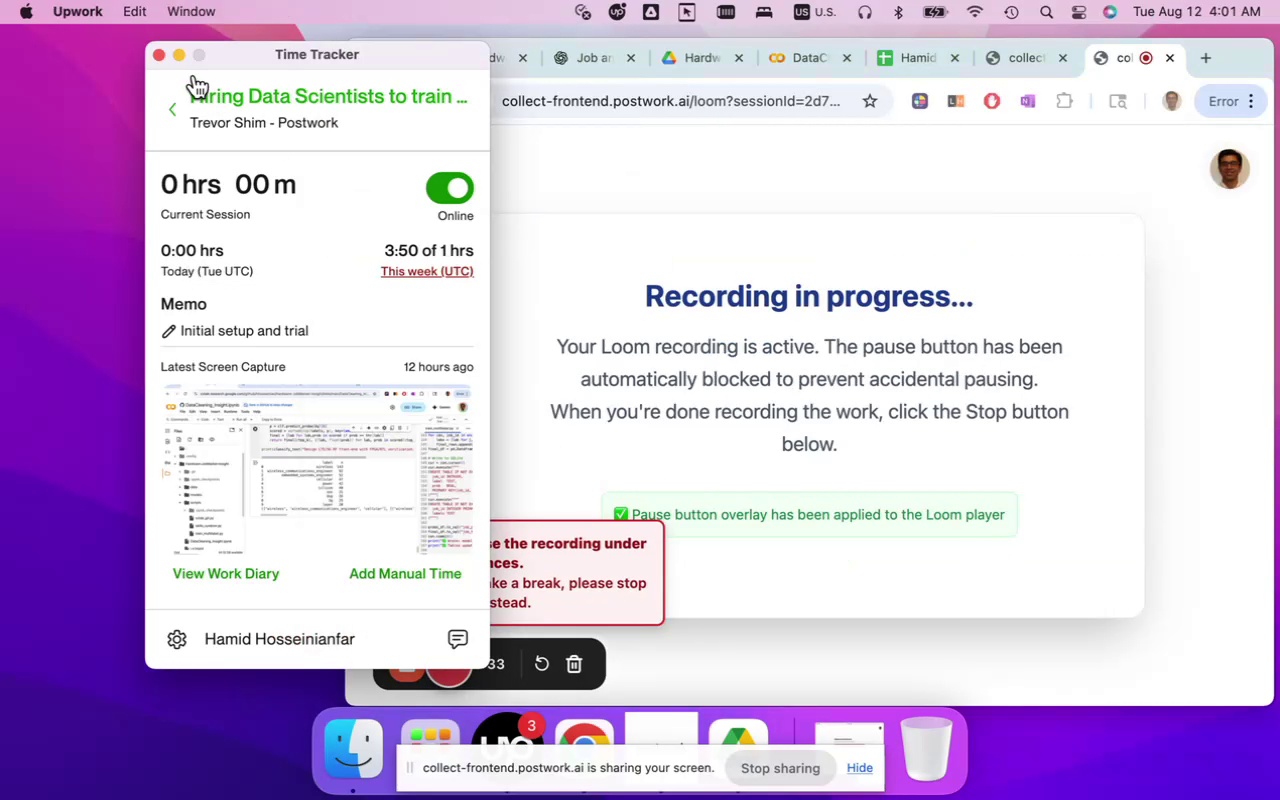 
left_click([178, 53])
 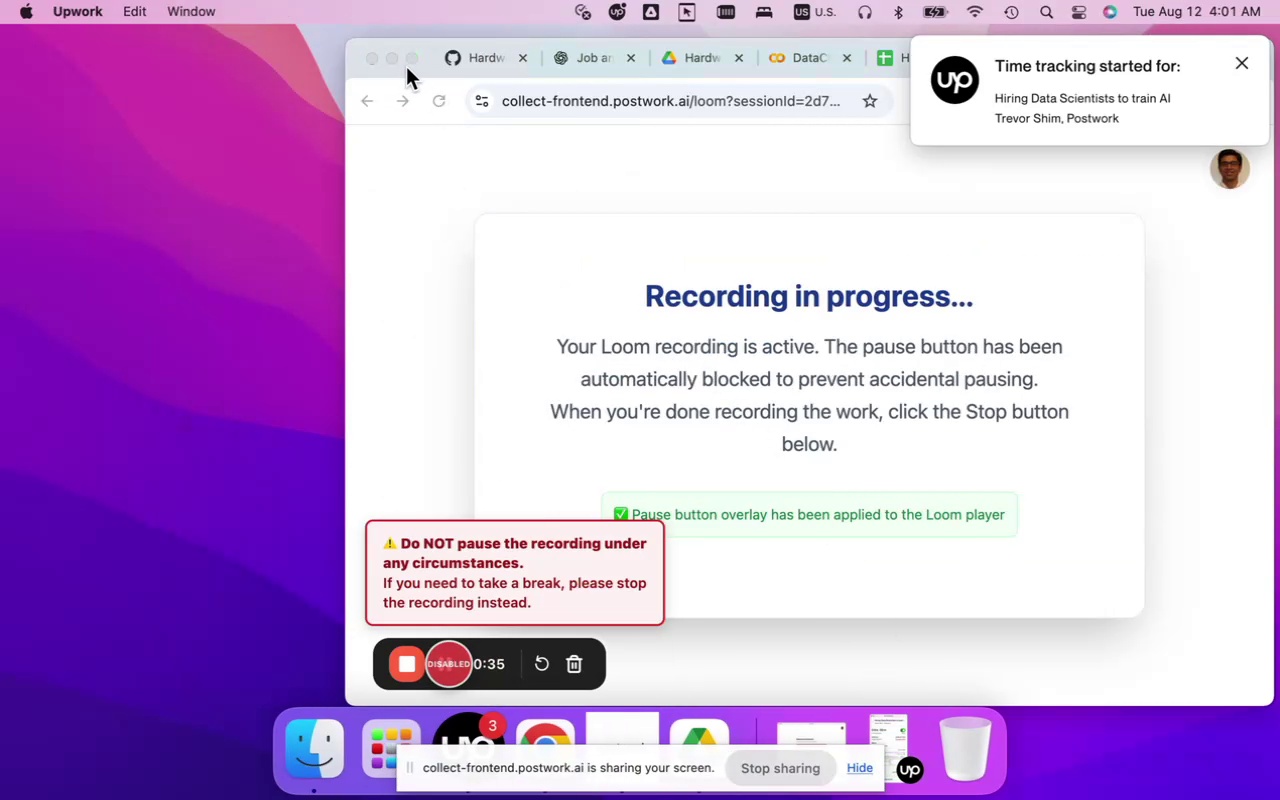 
left_click([409, 60])
 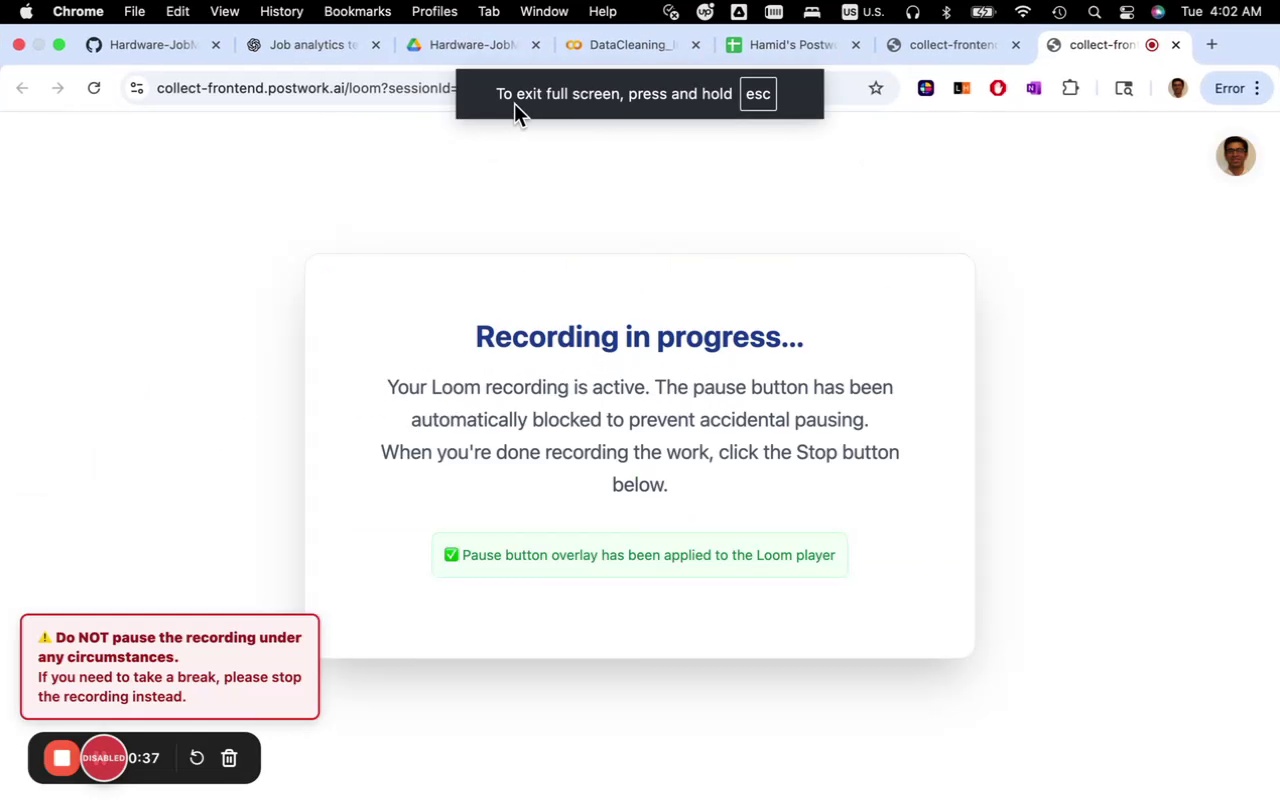 
left_click([303, 39])
 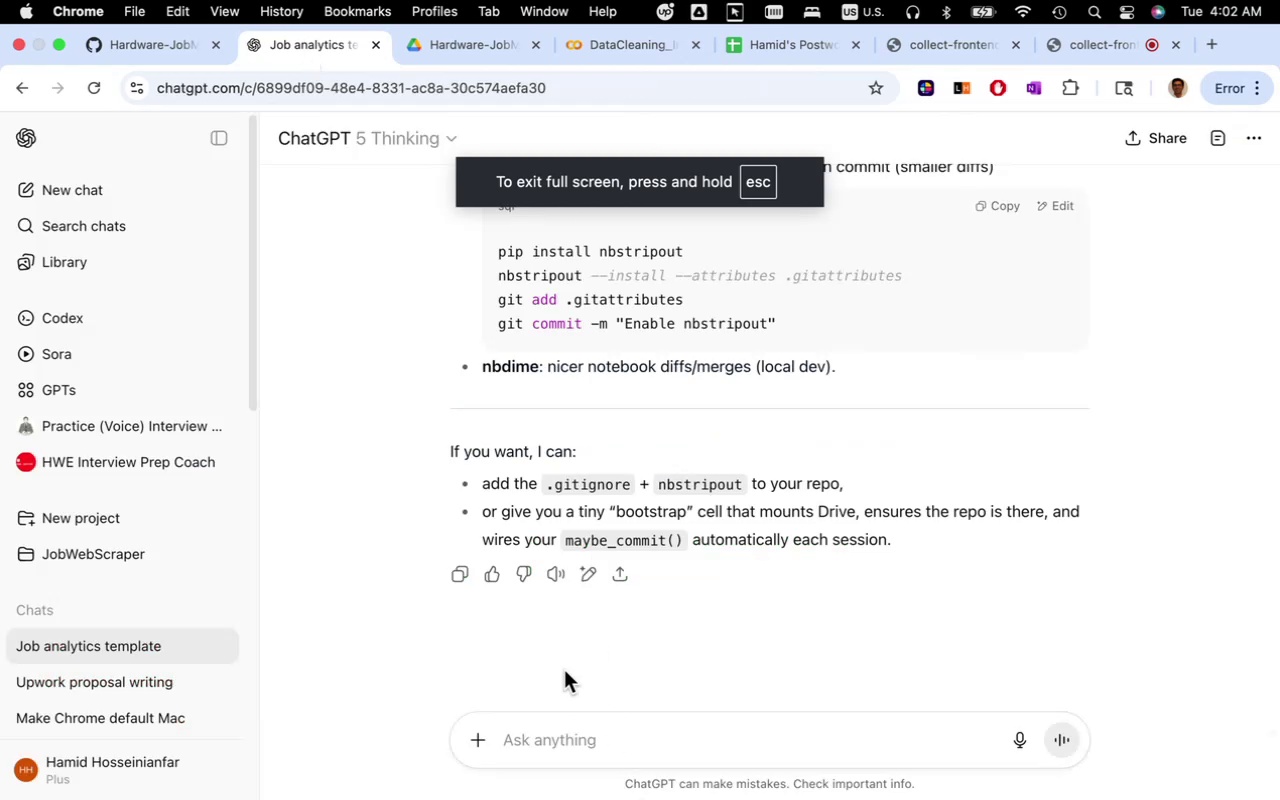 
left_click([610, 744])
 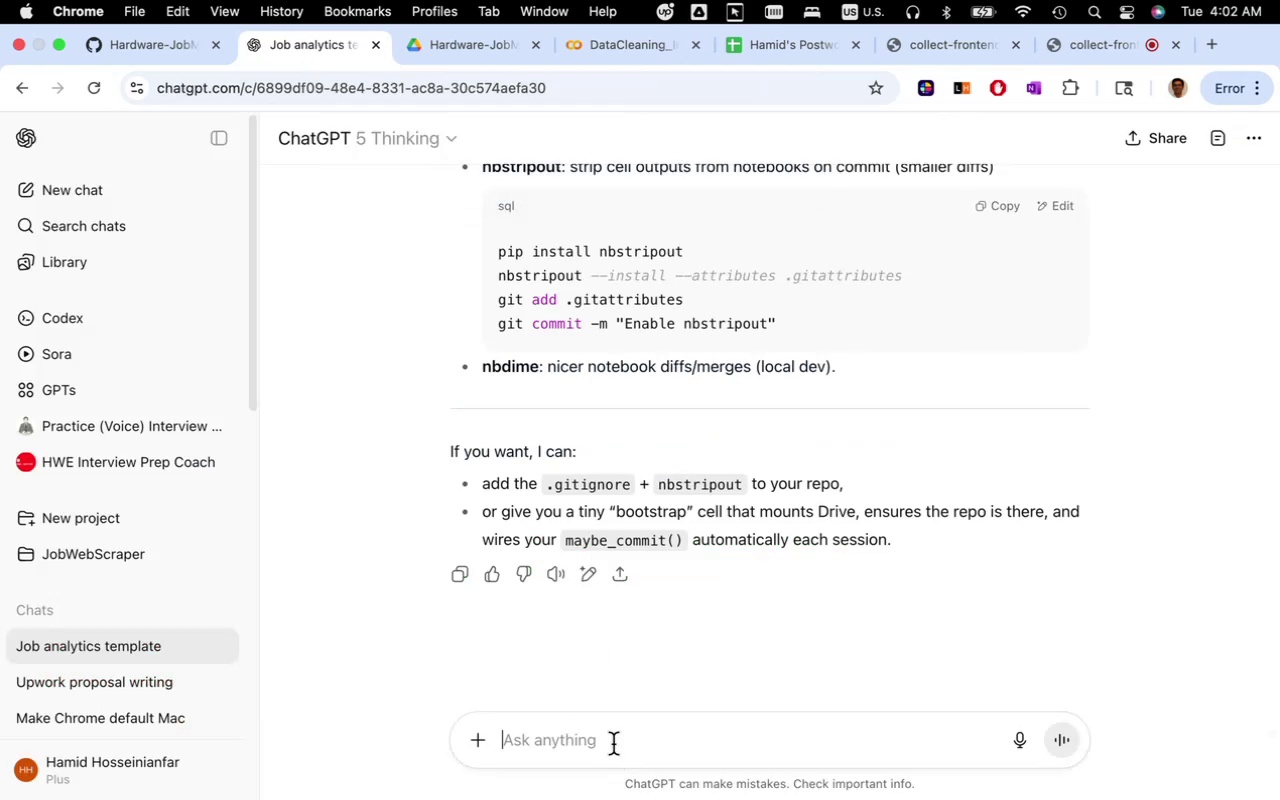 
type(lets exclude git desktop from the loop. cna)
key(Backspace)
key(Backspace)
type(an i write a terminal code to run may)
 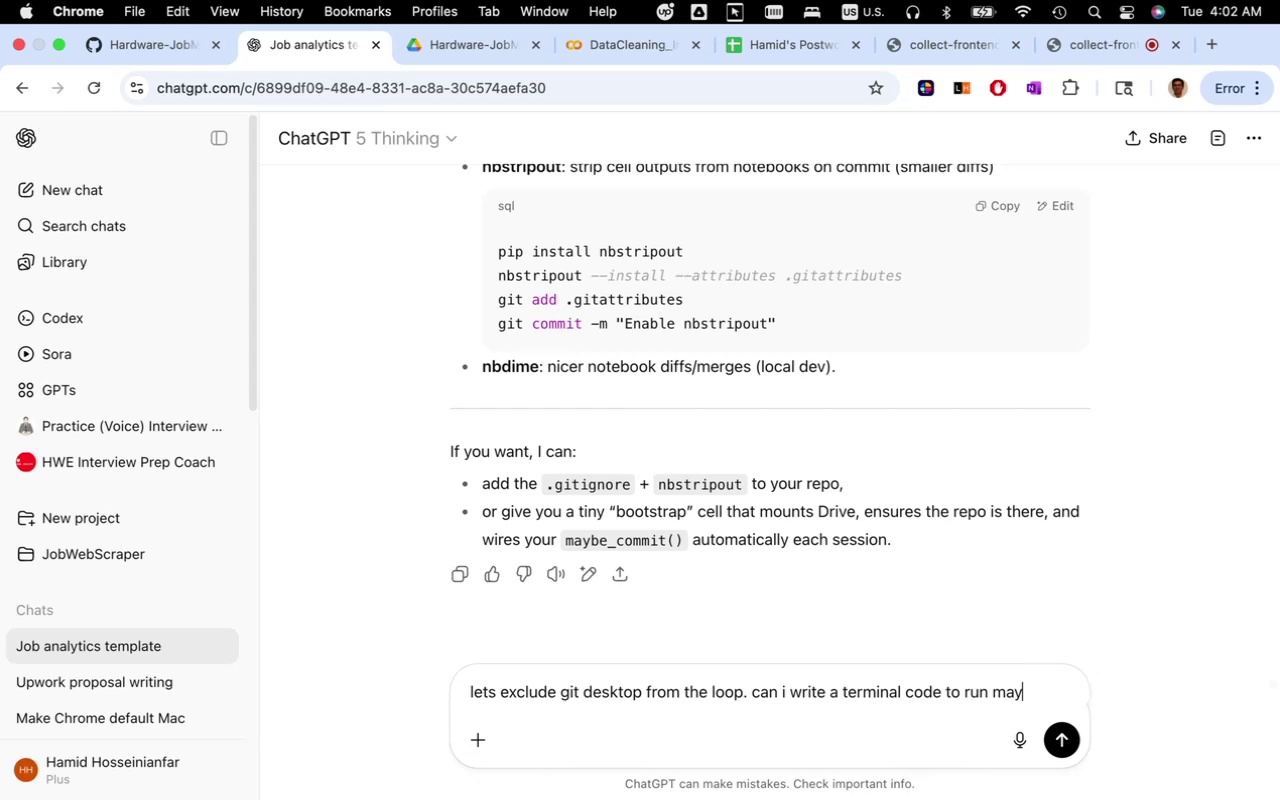 
type(be-commt on collab)
key(Backspace)
key(Backspace)
key(Backspace)
type(ab)
 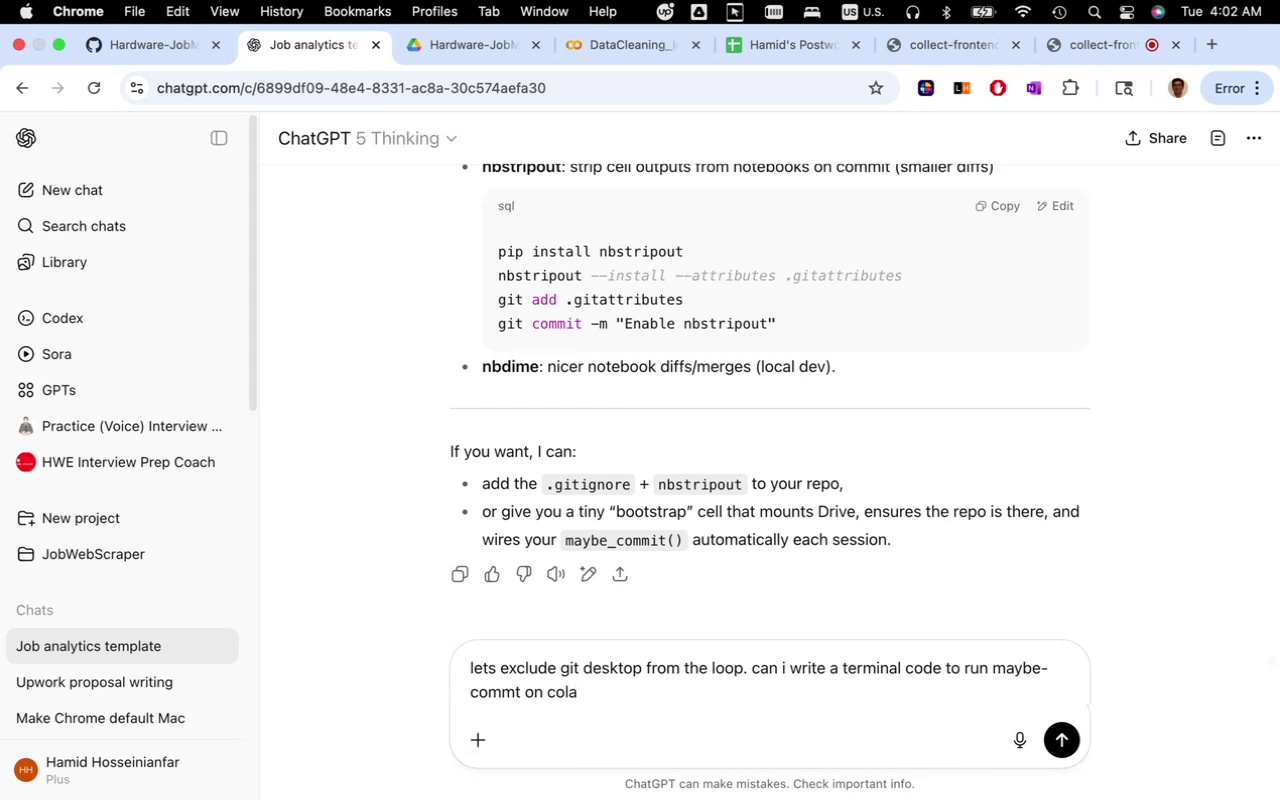 
key(Enter)
 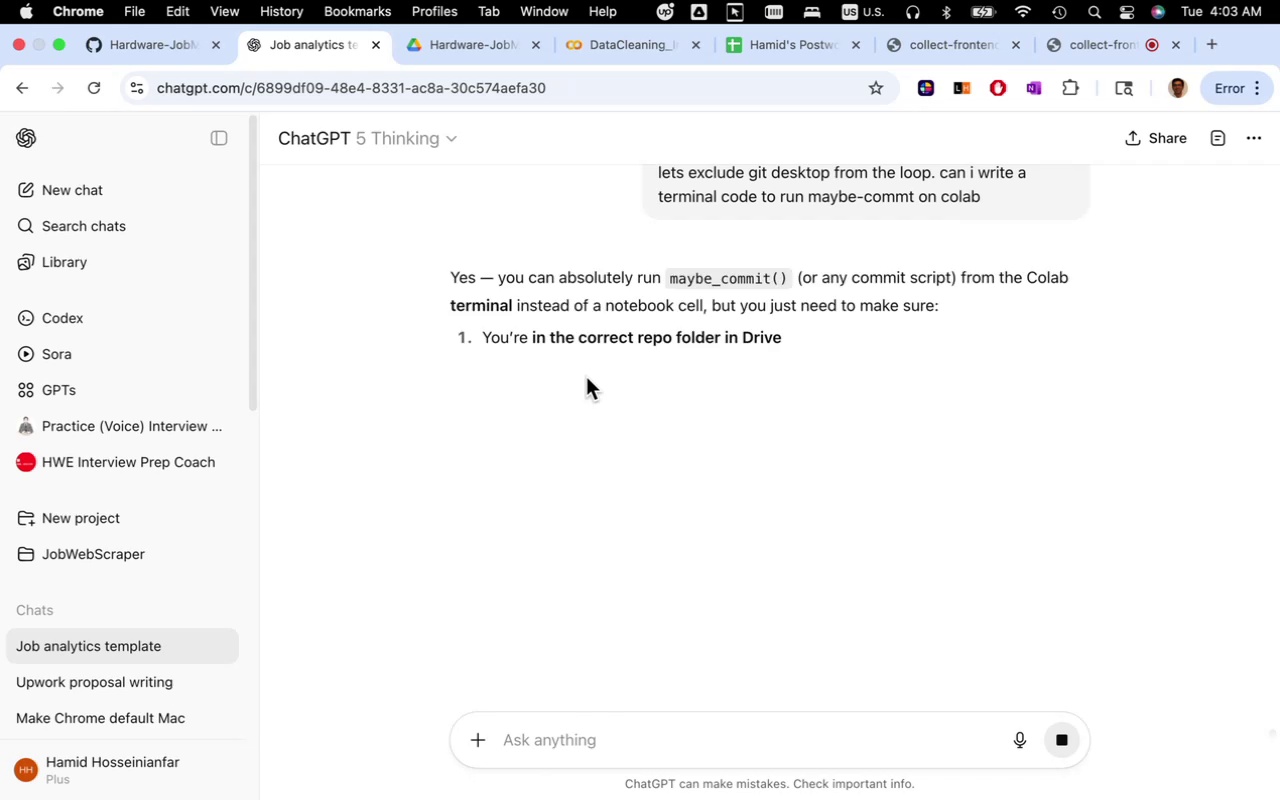 
wait(75.23)
 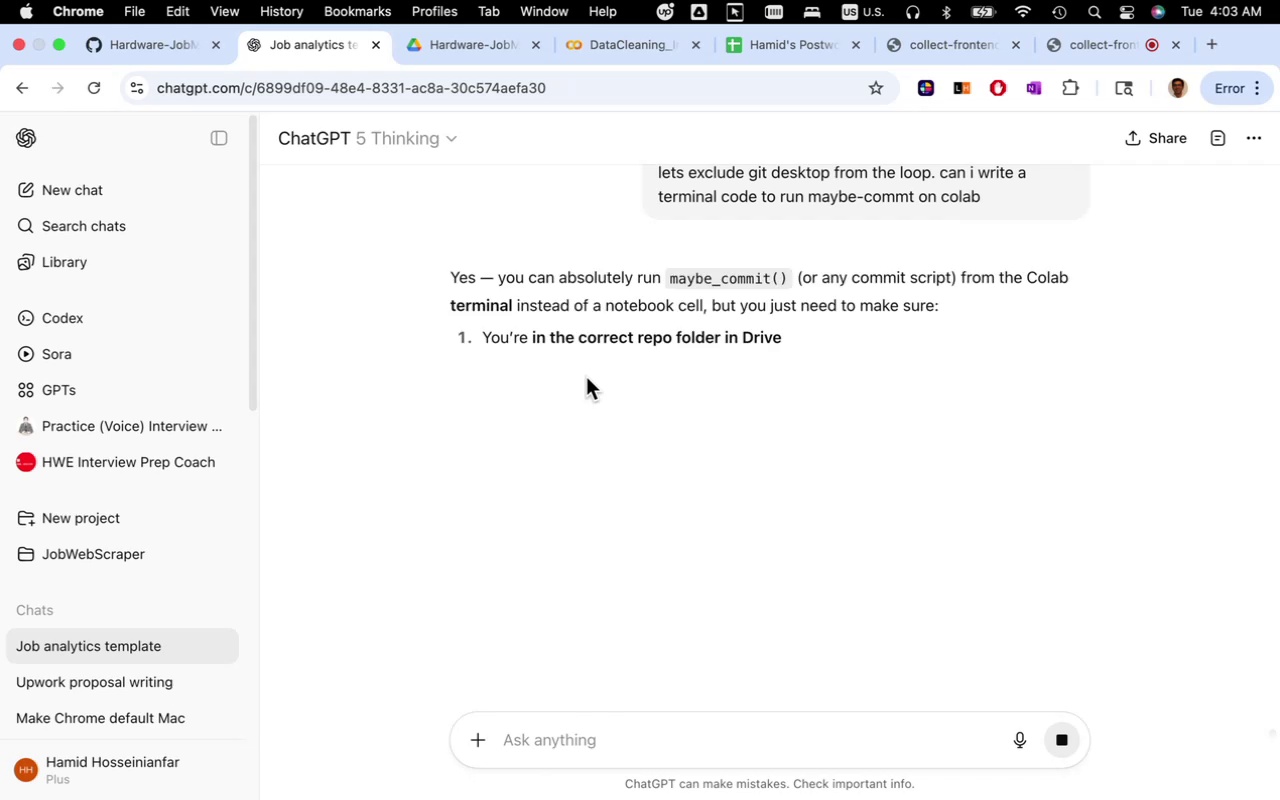 
scroll: coordinate [676, 398], scroll_direction: down, amount: 18.0
 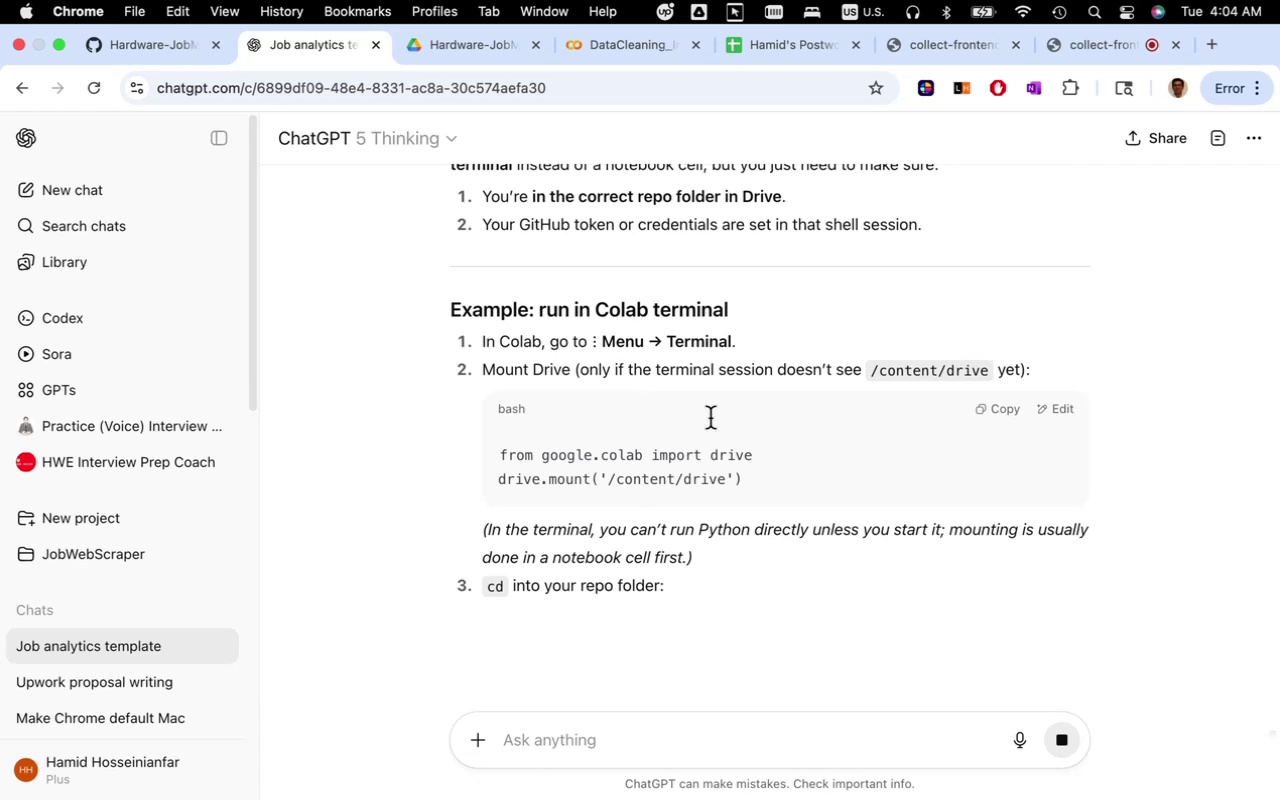 
wait(9.32)
 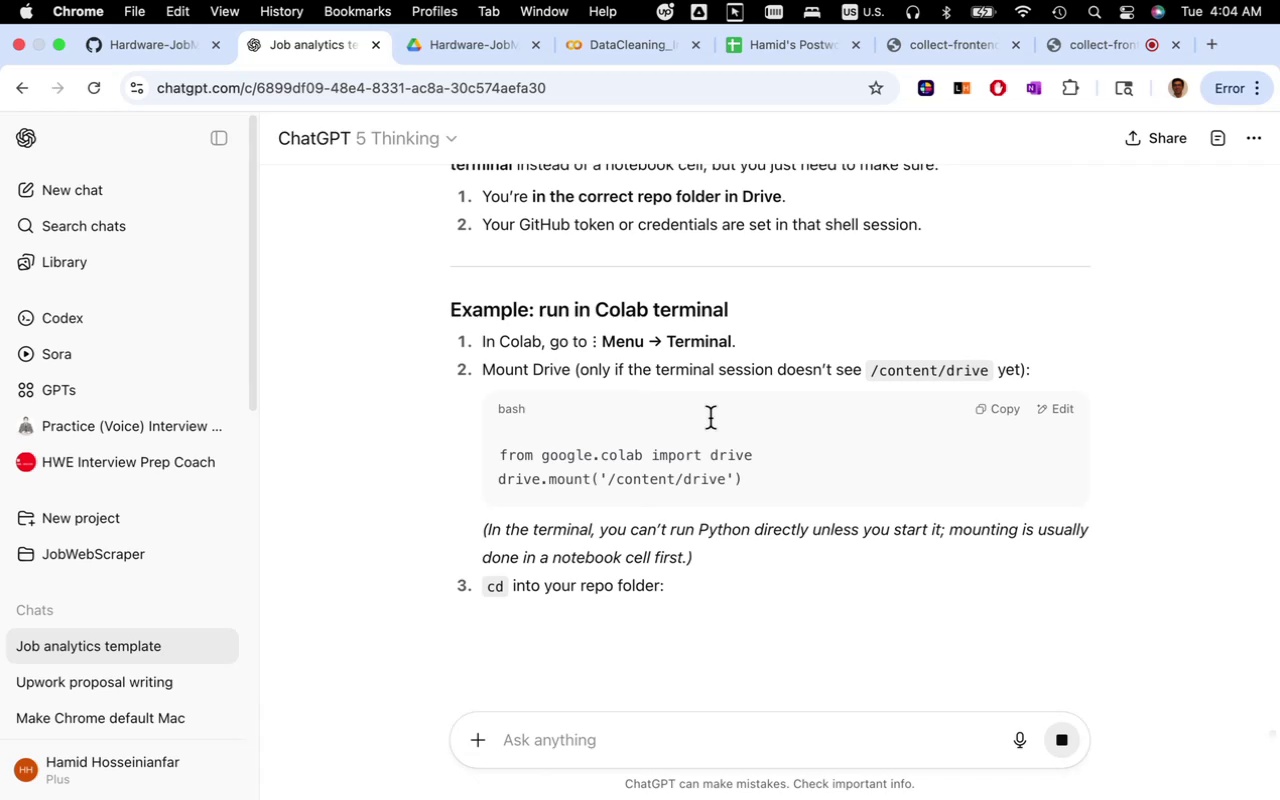 
scroll: coordinate [716, 418], scroll_direction: down, amount: 5.0
 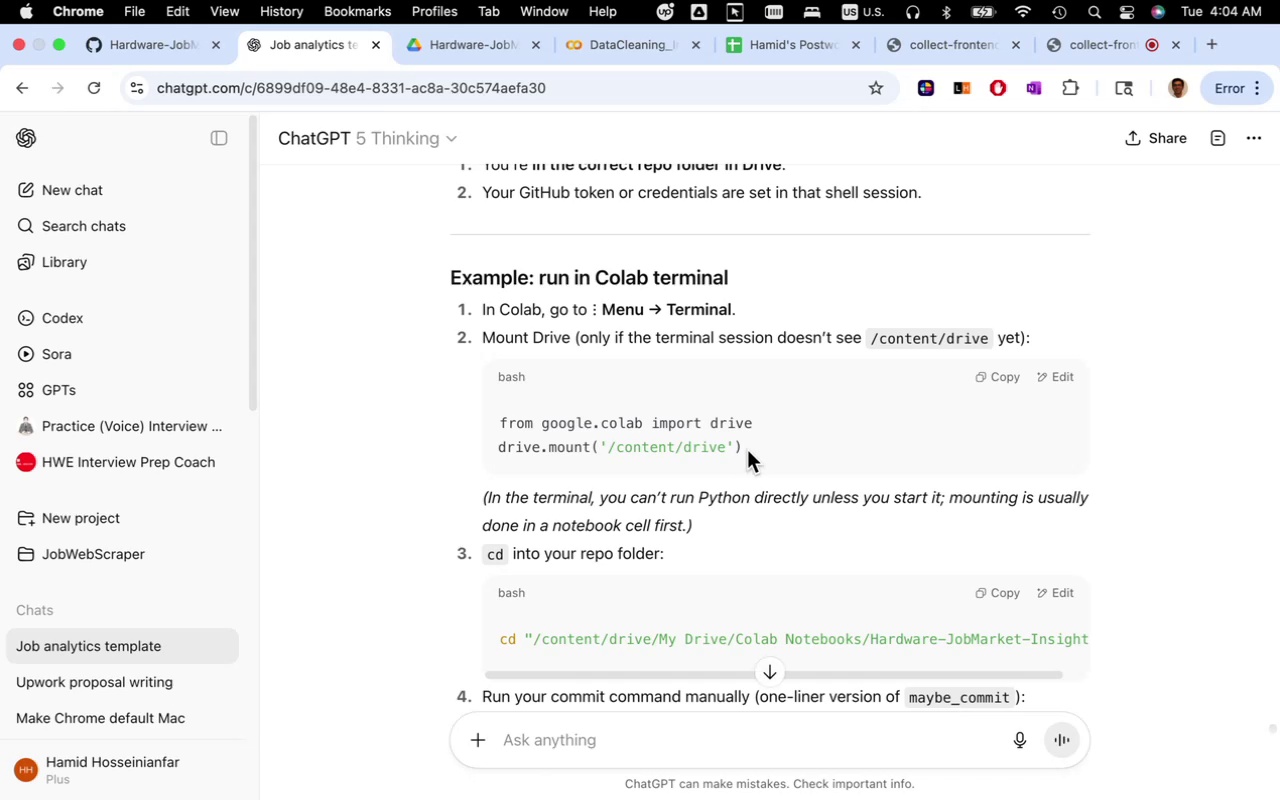 
wait(7.09)
 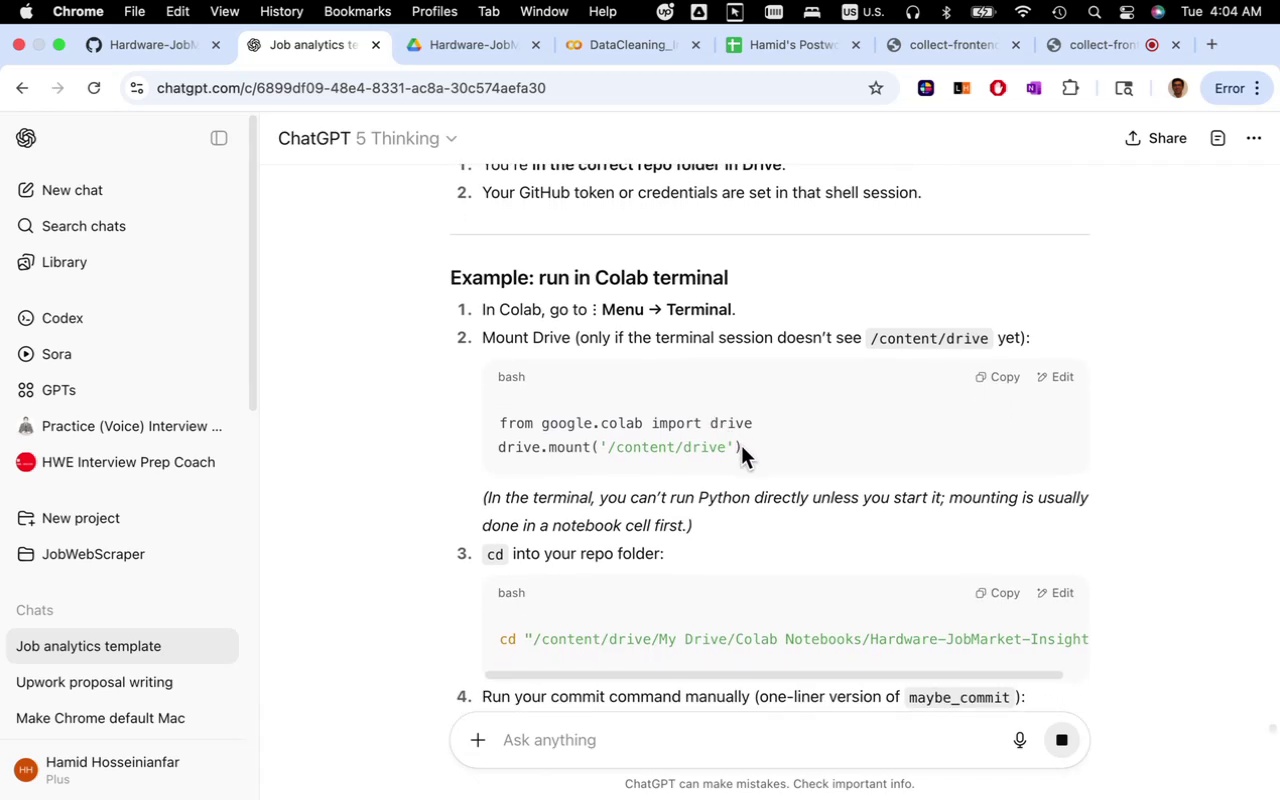 
scroll: coordinate [748, 443], scroll_direction: down, amount: 21.0
 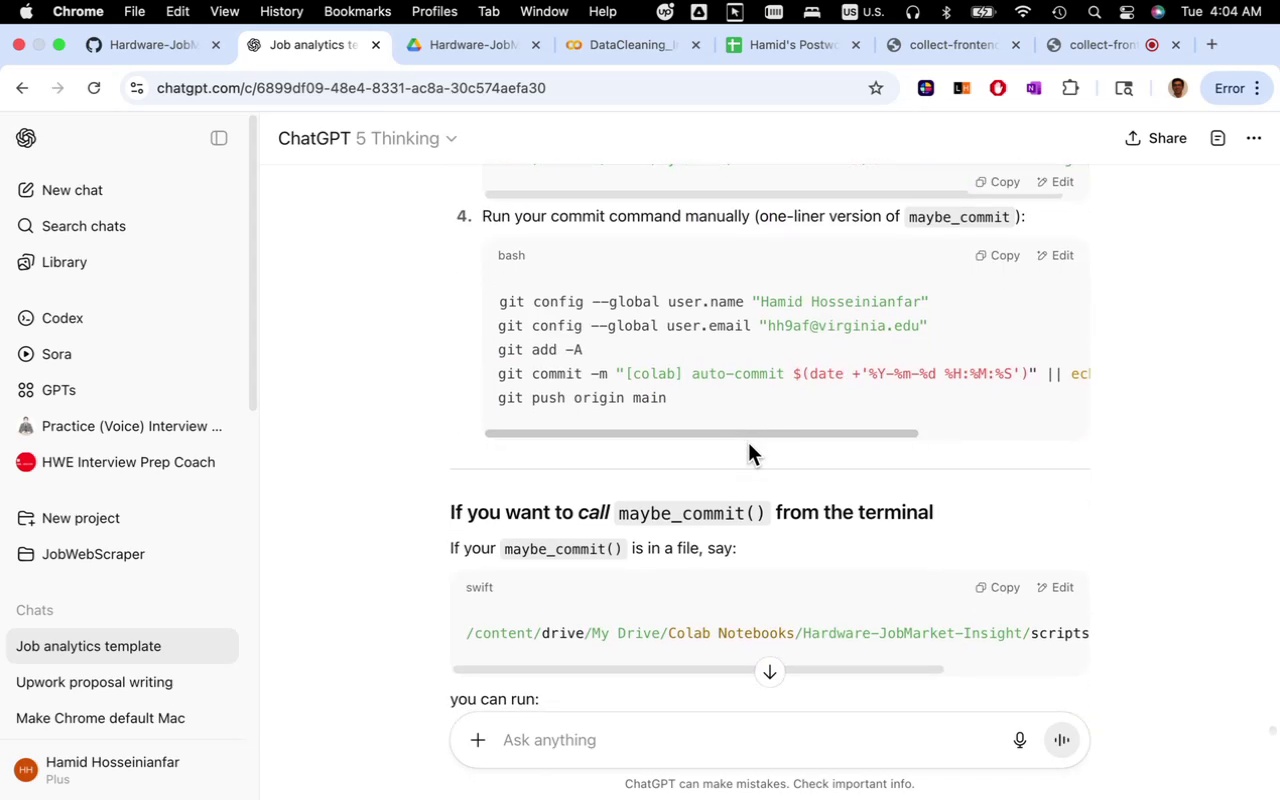 
scroll: coordinate [762, 459], scroll_direction: down, amount: 6.0
 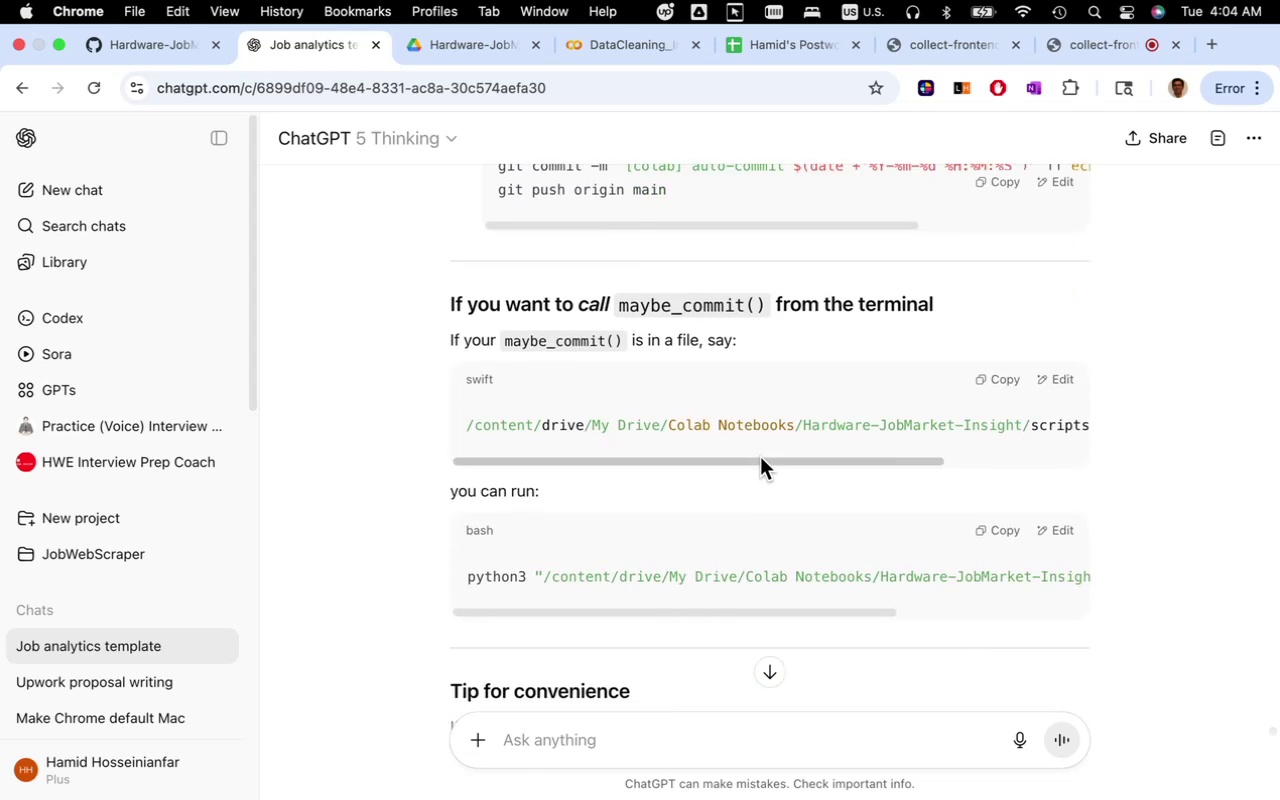 
scroll: coordinate [760, 456], scroll_direction: up, amount: 6.0
 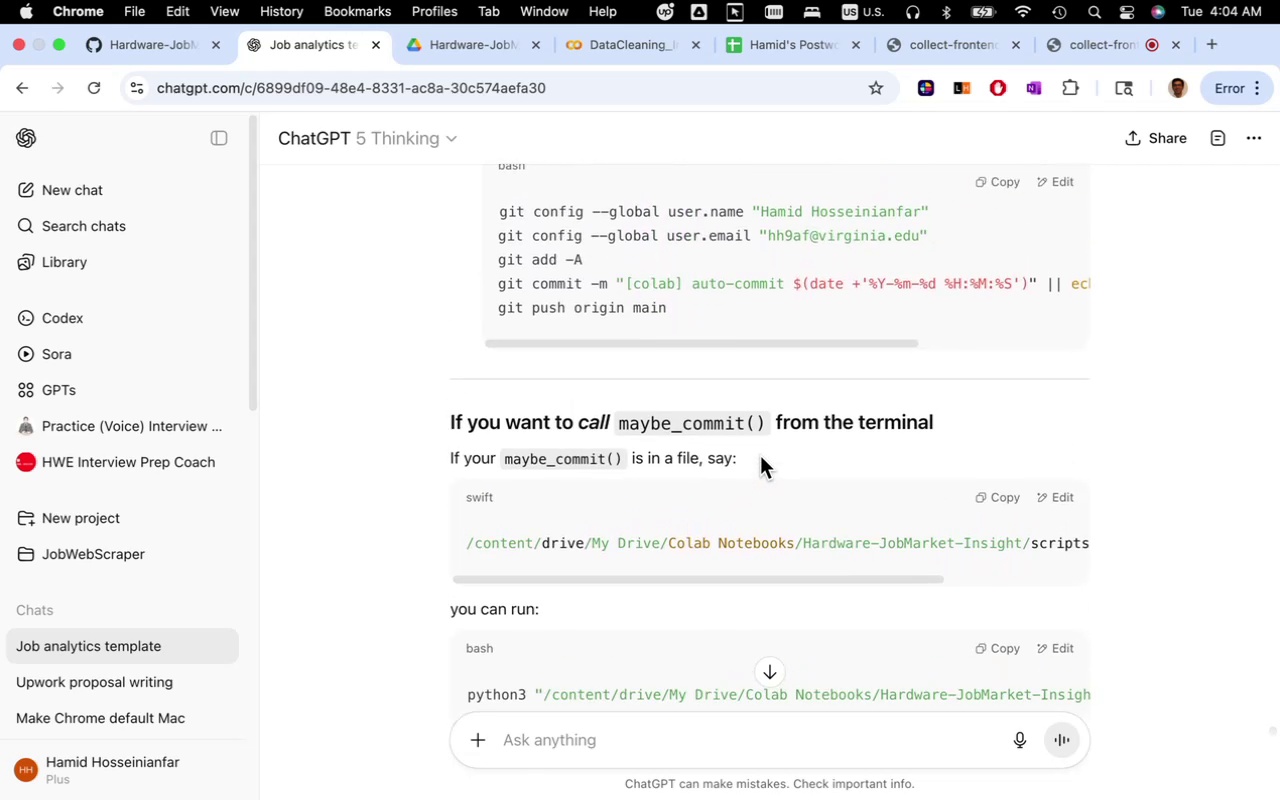 
scroll: coordinate [762, 455], scroll_direction: down, amount: 16.0
 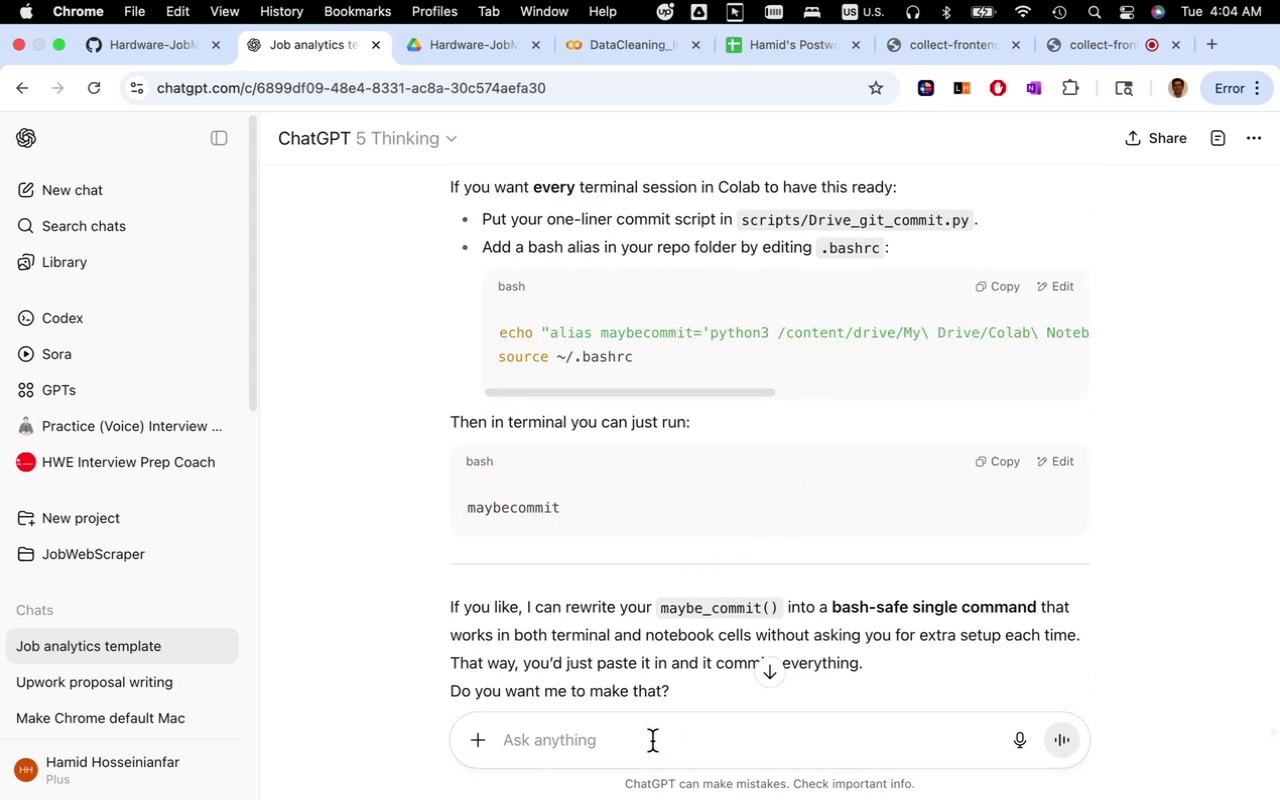 
type(can you provide the maybe)
 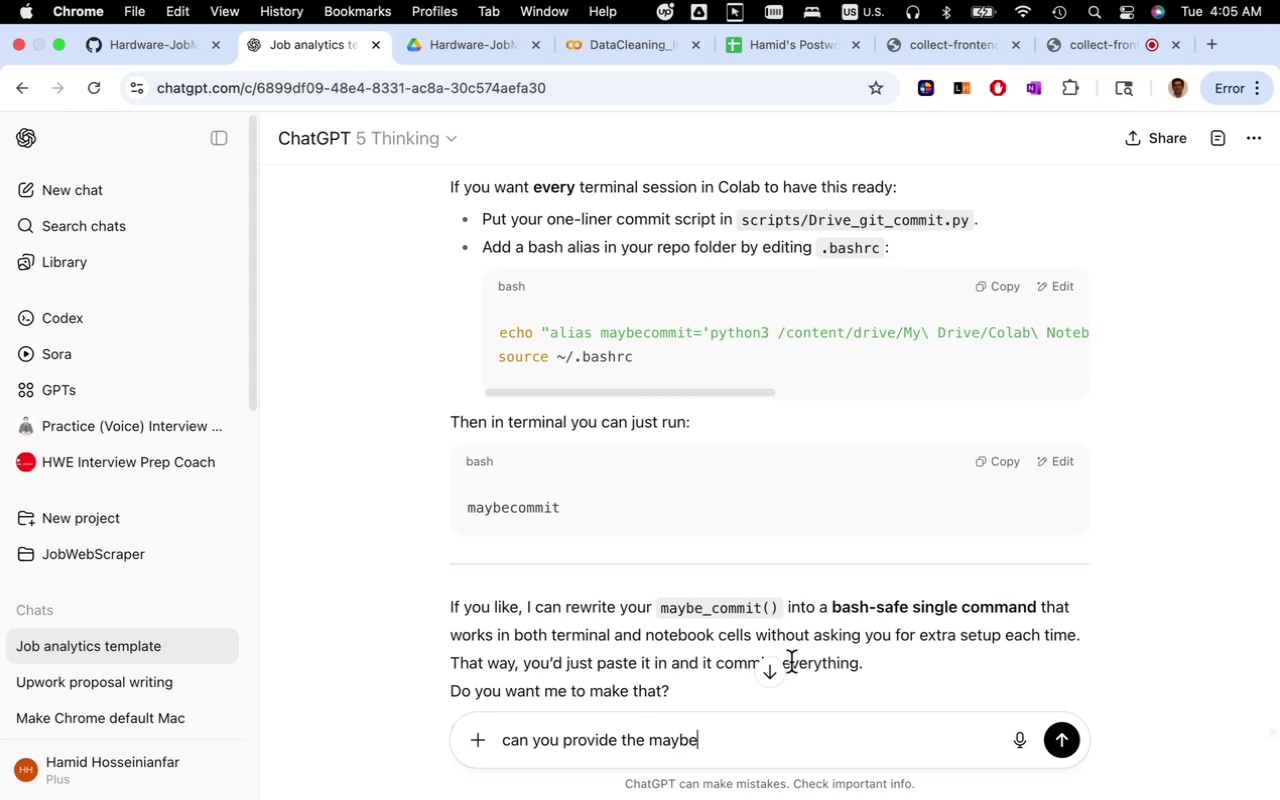 
wait(11.42)
 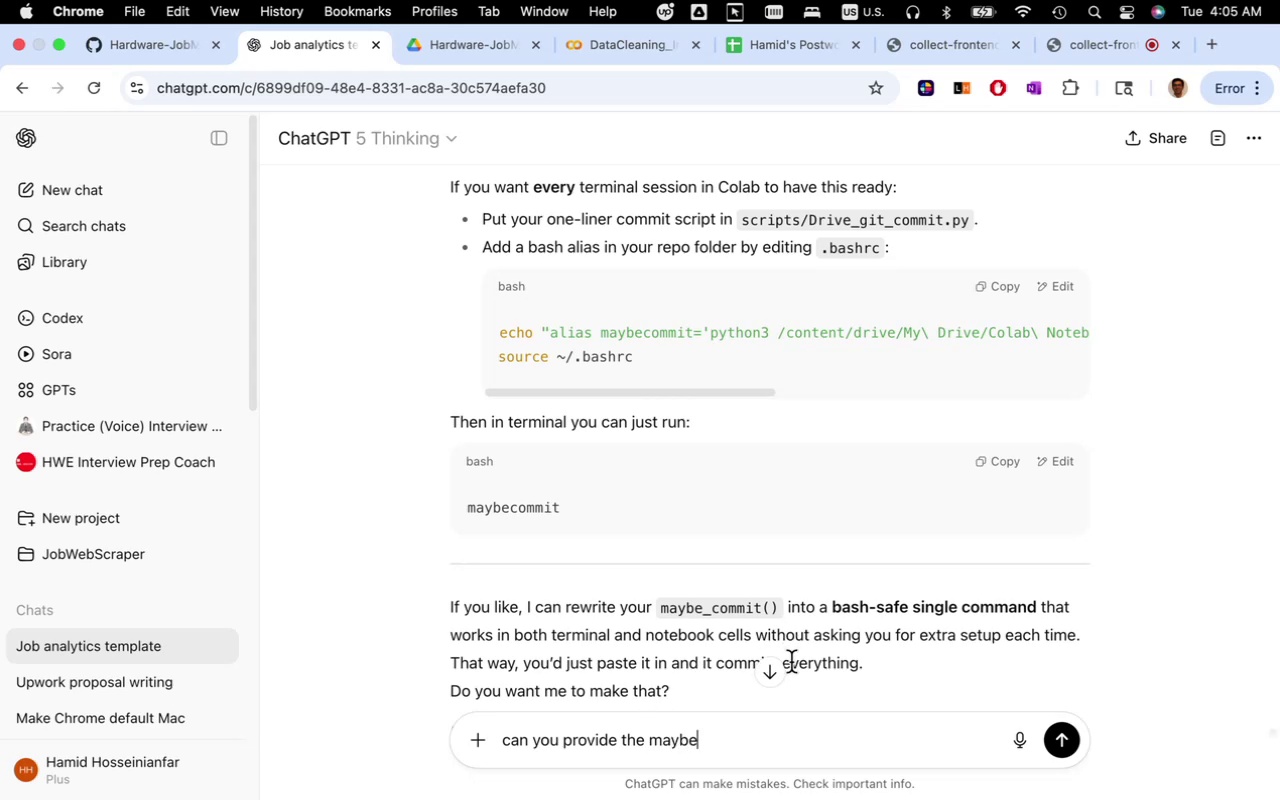 
hold_key(key=Backspace, duration=1.55)
 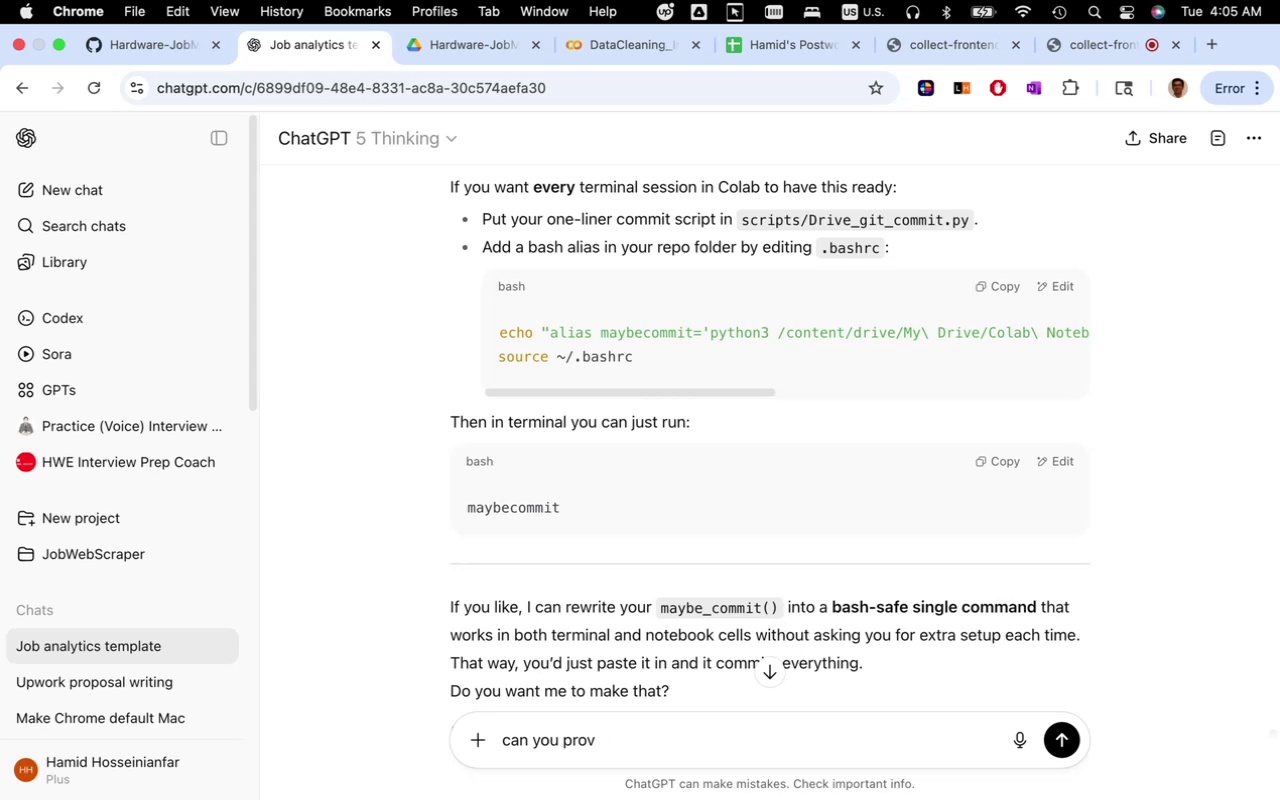 
key(Meta+CommandLeft)
 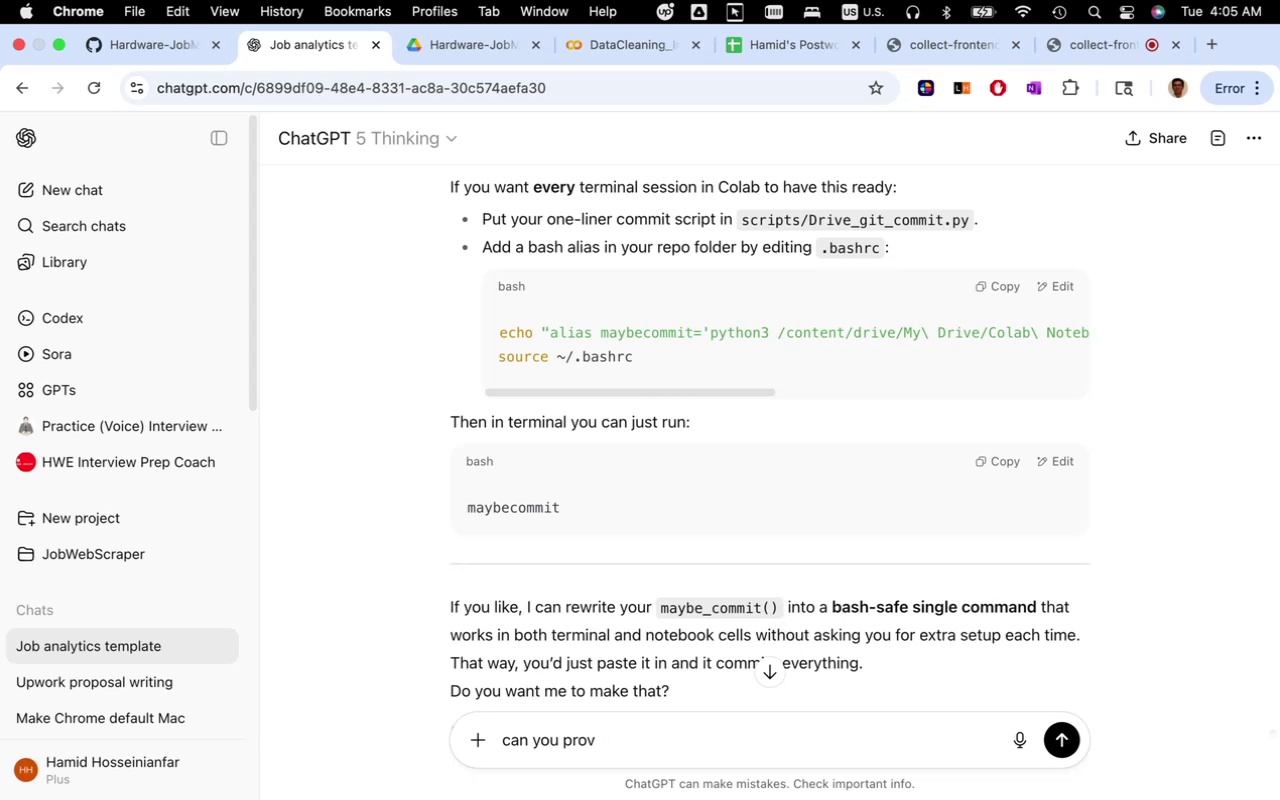 
key(Meta+A)
 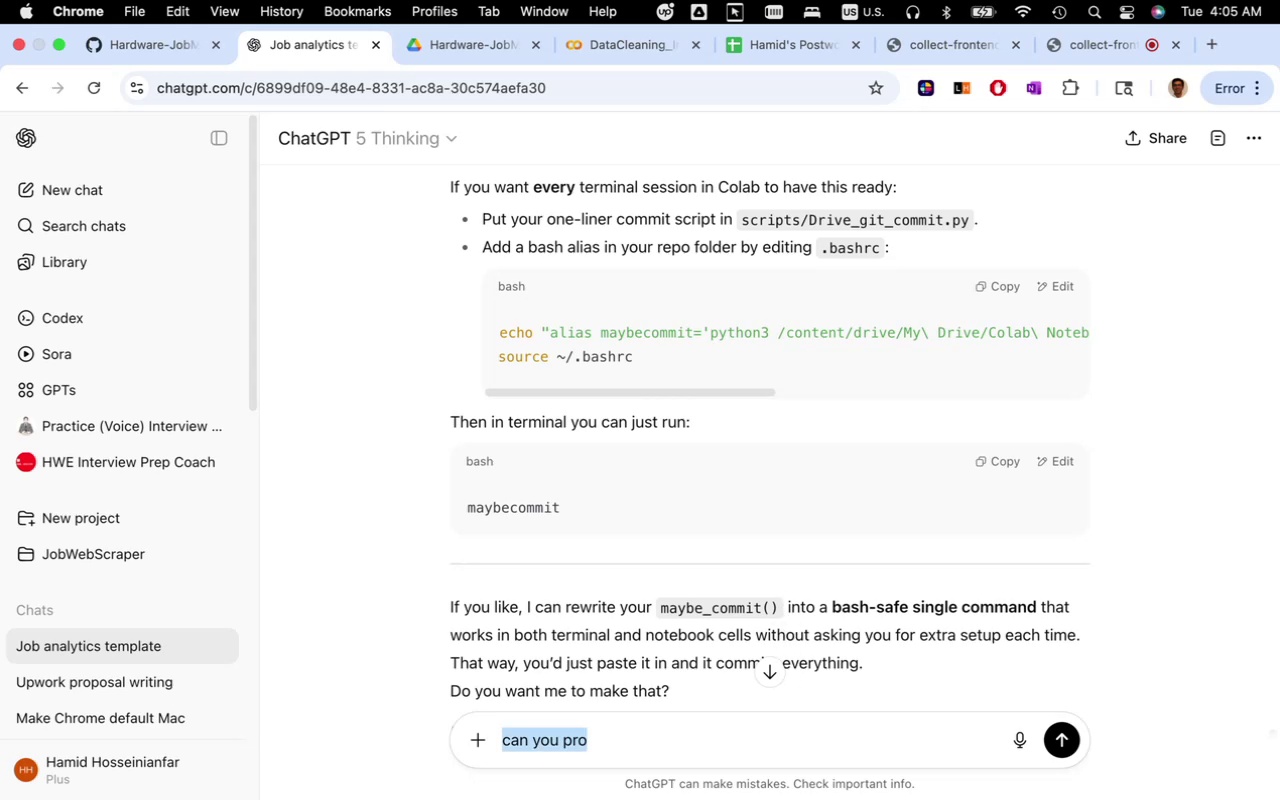 
type(yes)
 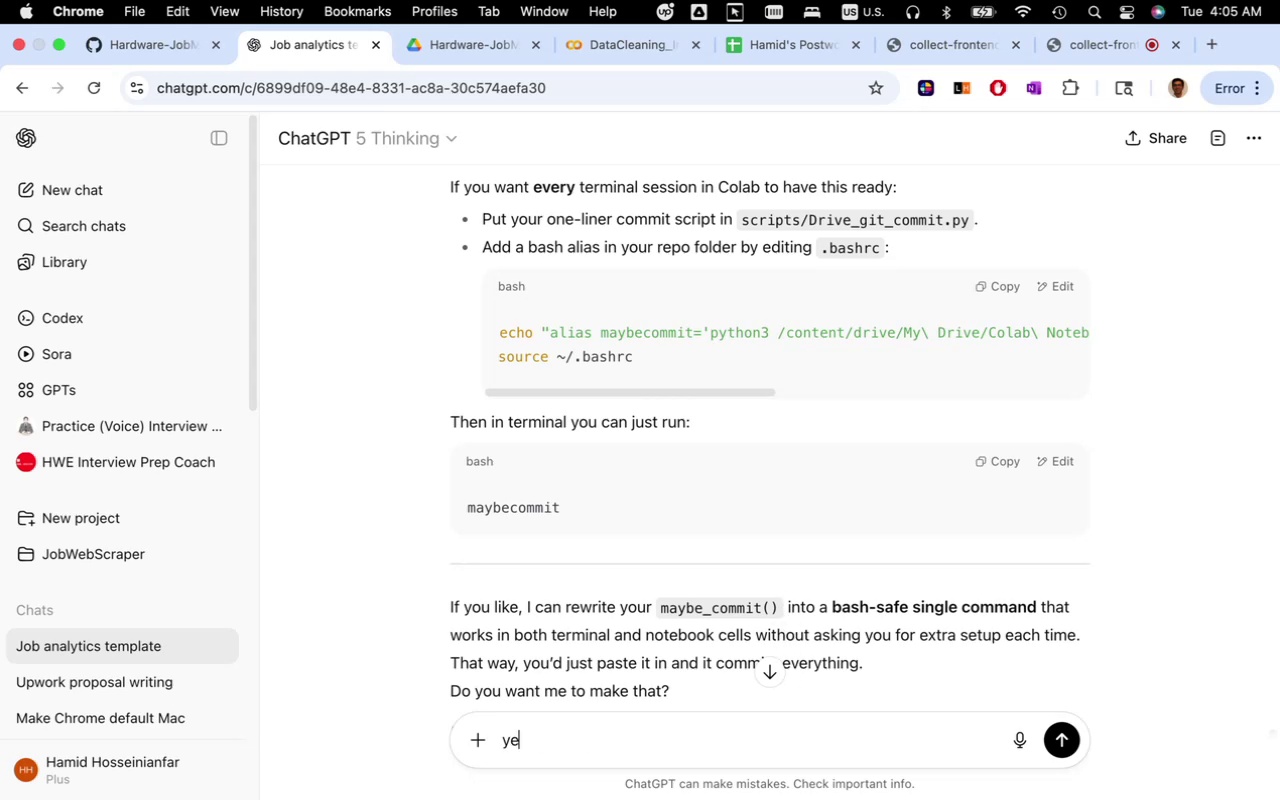 
key(Enter)
 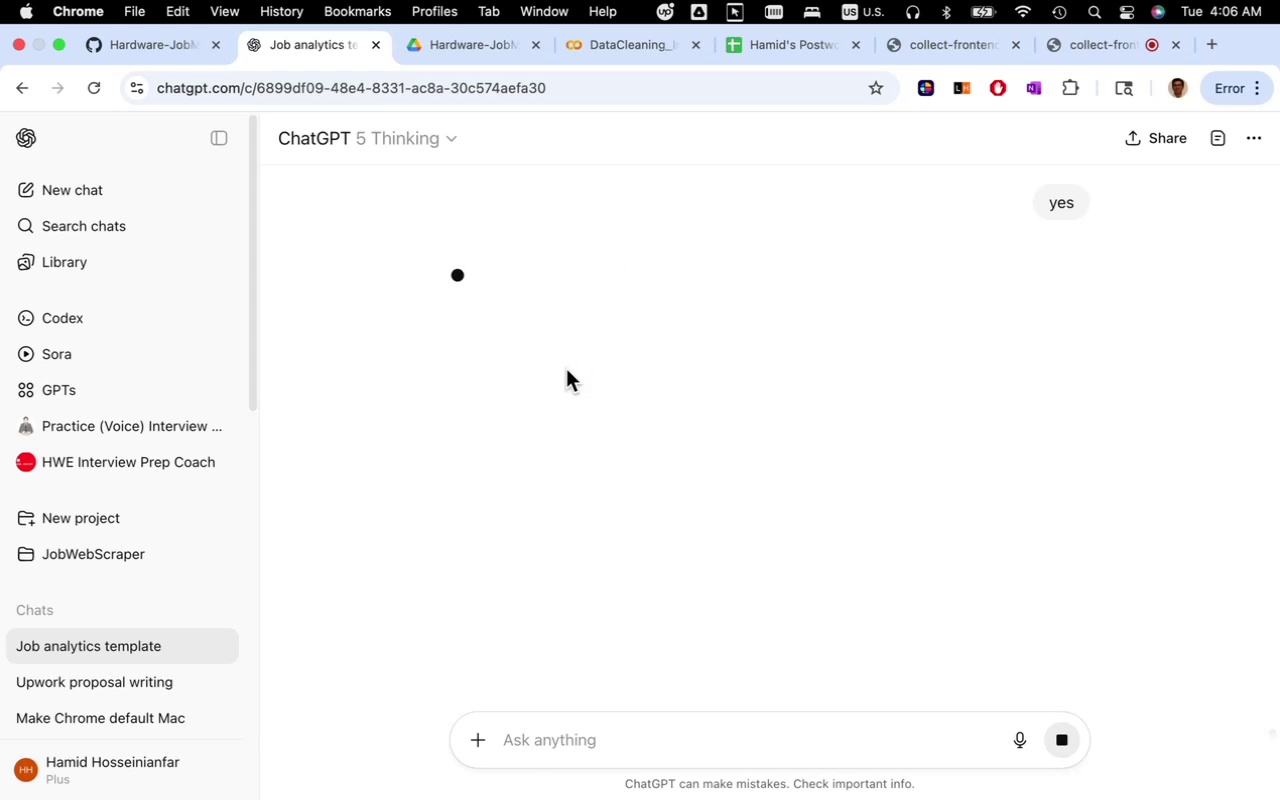 
wait(74.81)
 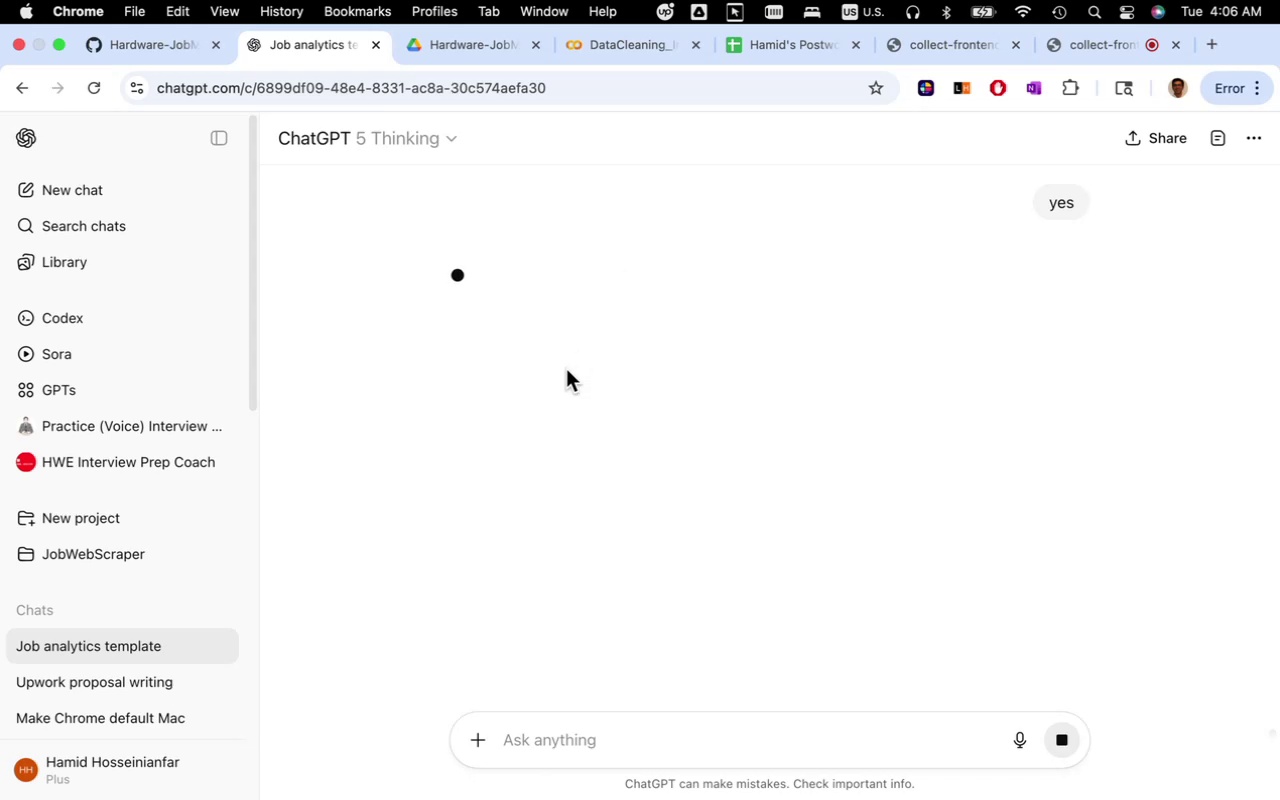 
scroll: coordinate [695, 519], scroll_direction: down, amount: 19.0
 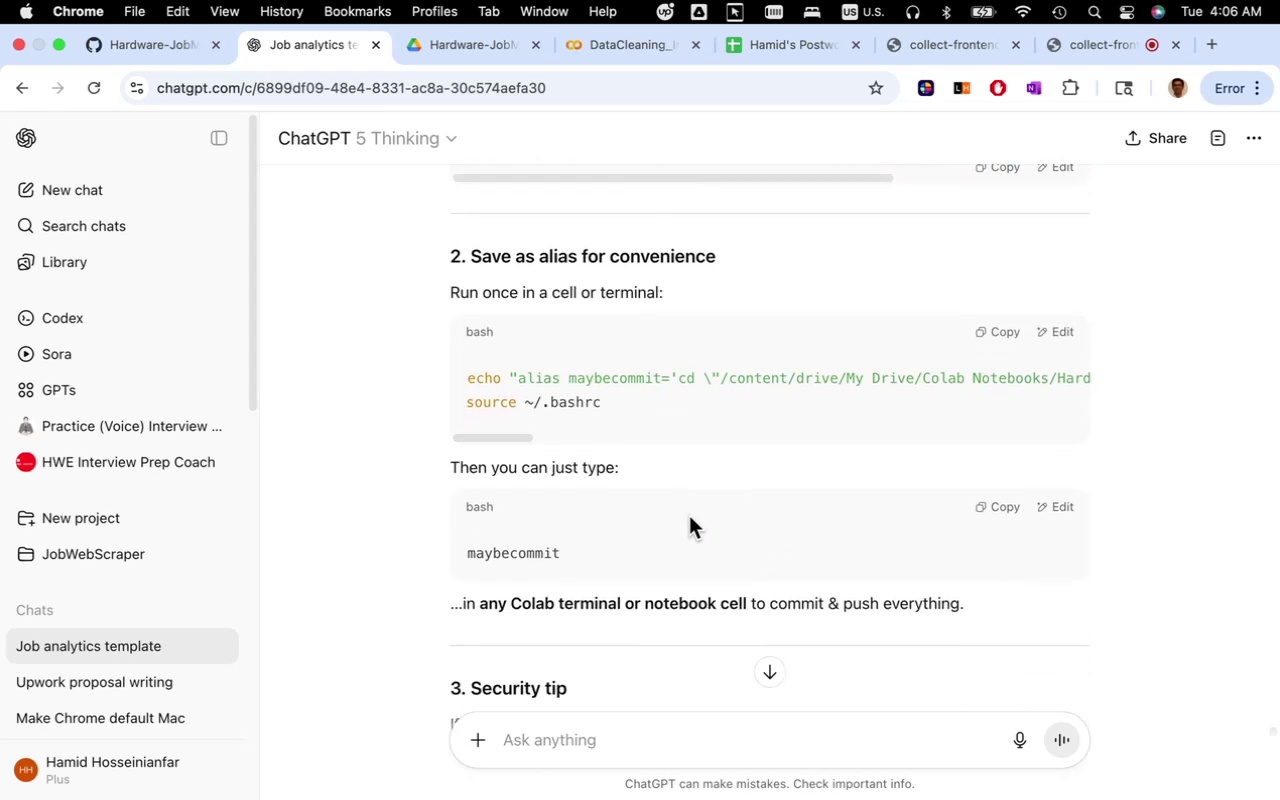 
wait(5.39)
 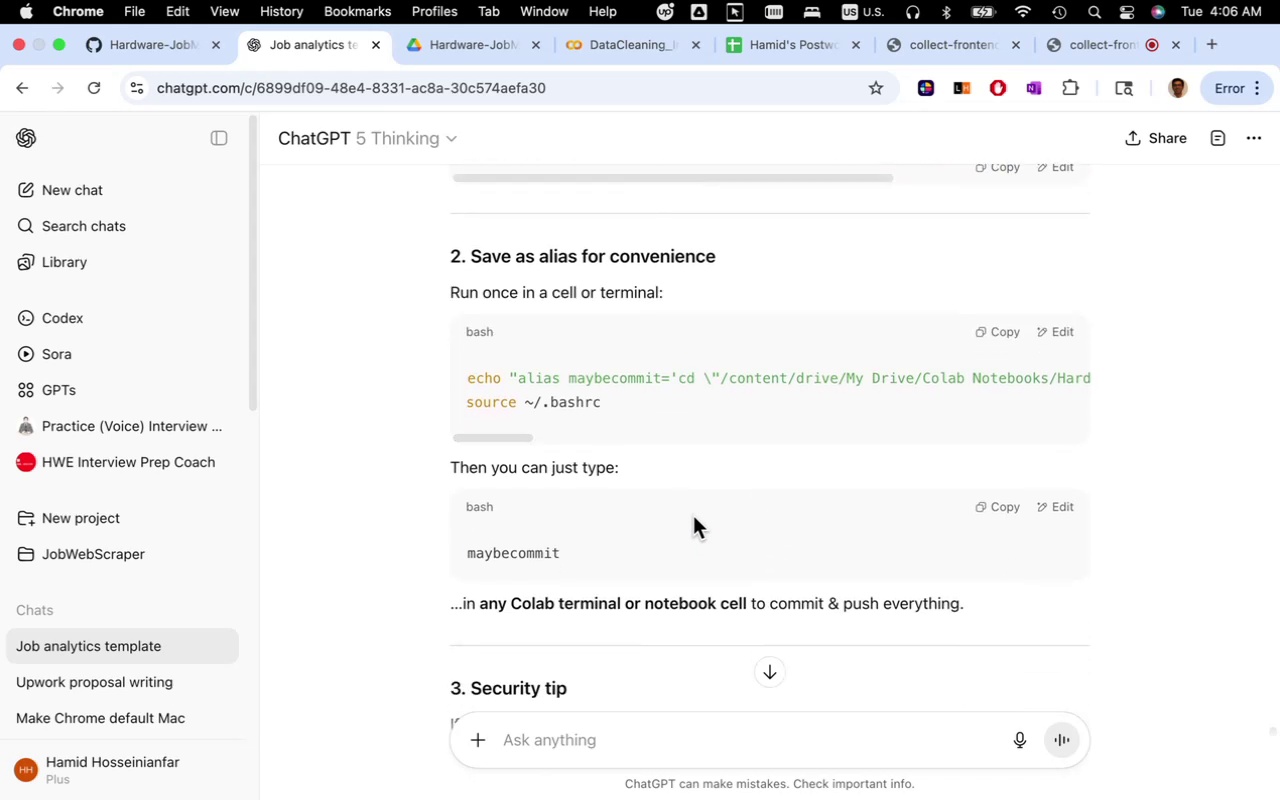 
scroll: coordinate [689, 517], scroll_direction: down, amount: 7.0
 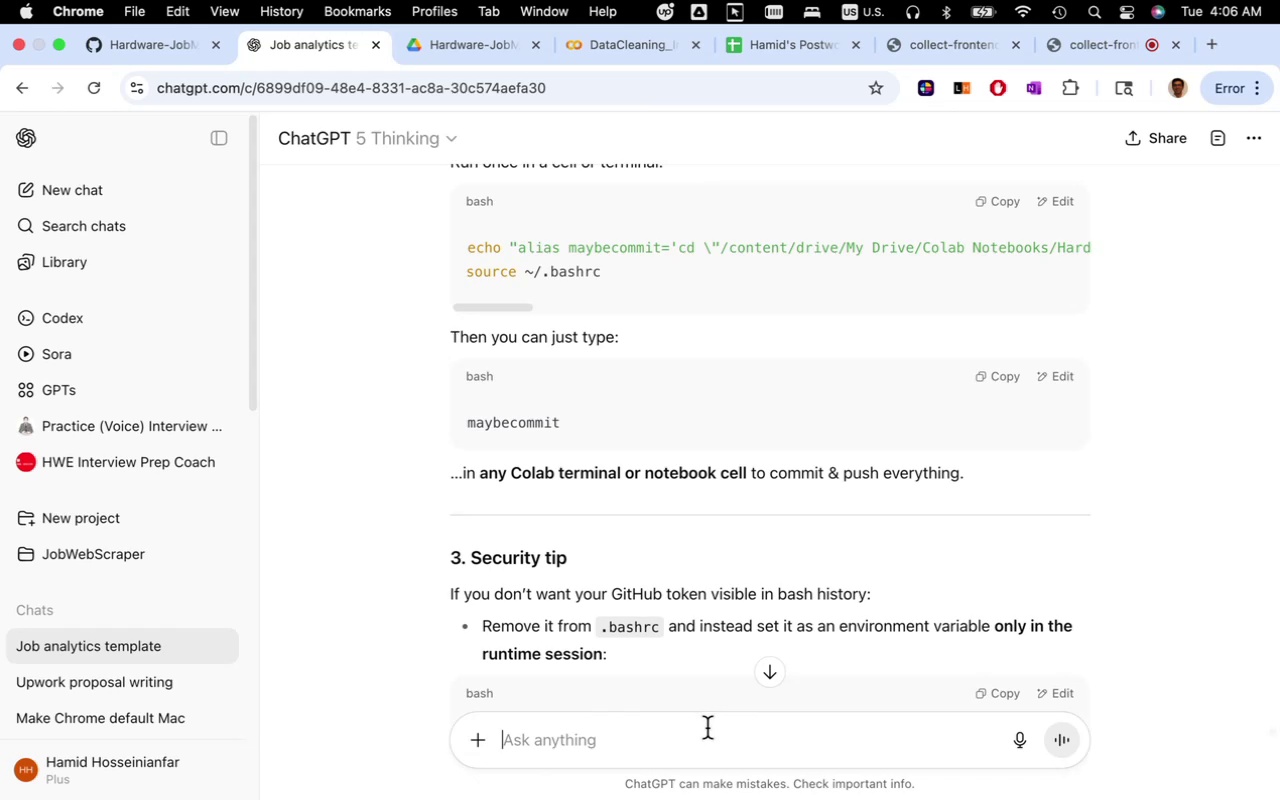 
type(my repo is private. can you make )
key(Backspace)
key(Backspace)
key(Backspace)
key(Backspace)
key(Backspace)
type(add maybe_commit to gitignore)
 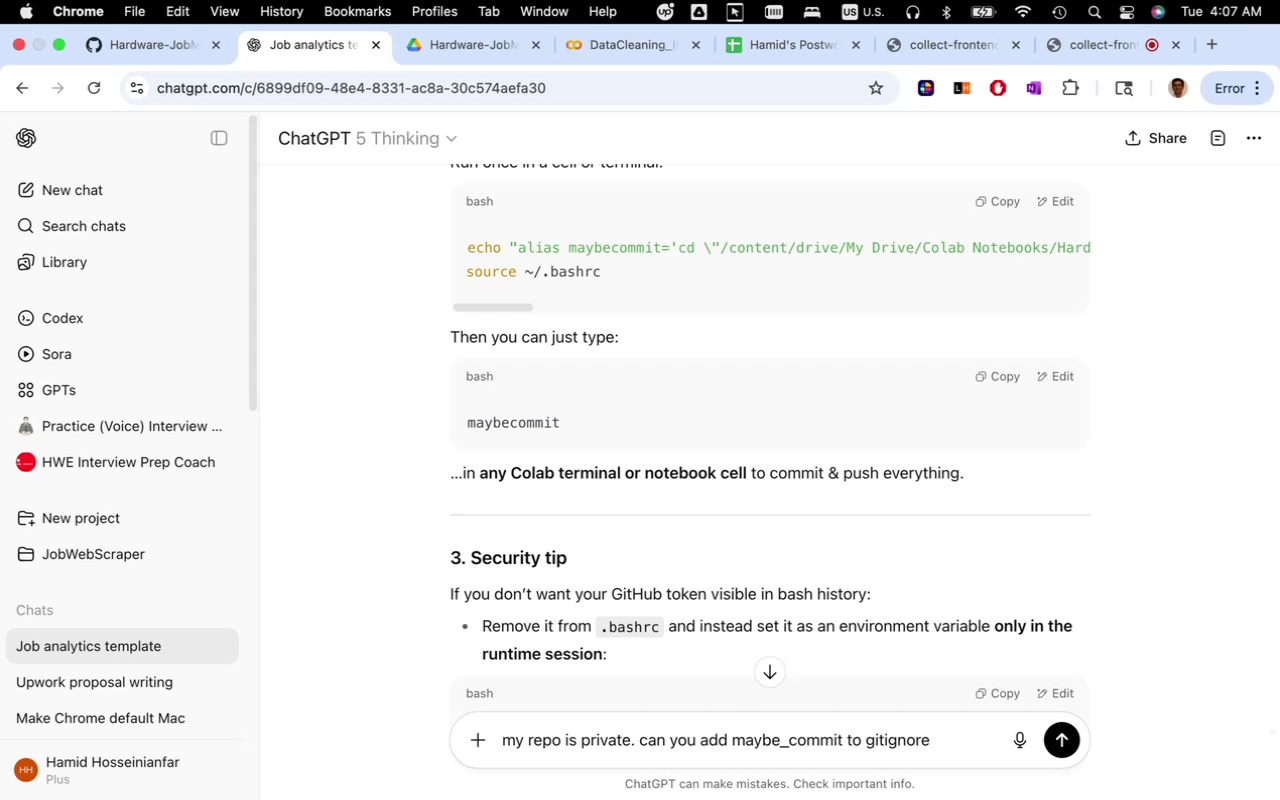 
type( also revis it for private git)
key(Backspace)
key(Backspace)
key(Backspace)
type(rpo)
 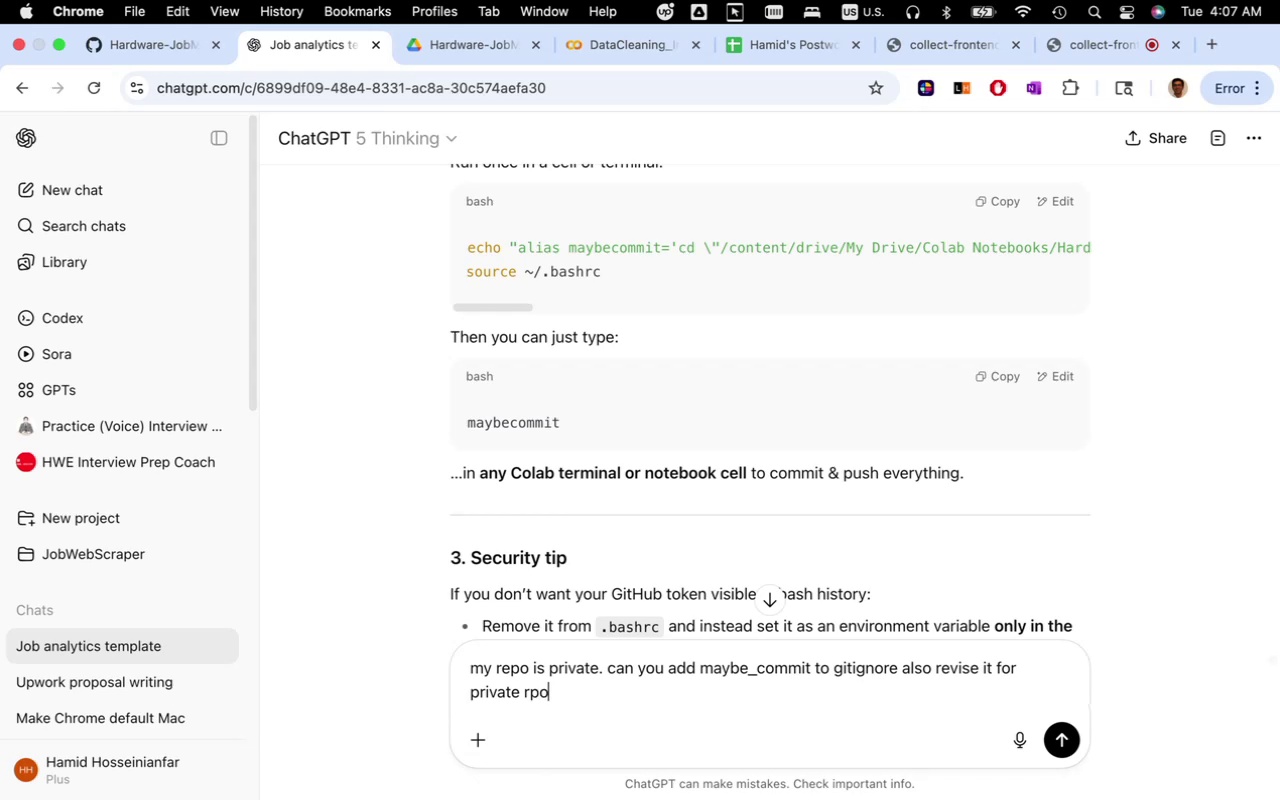 
key(Enter)
 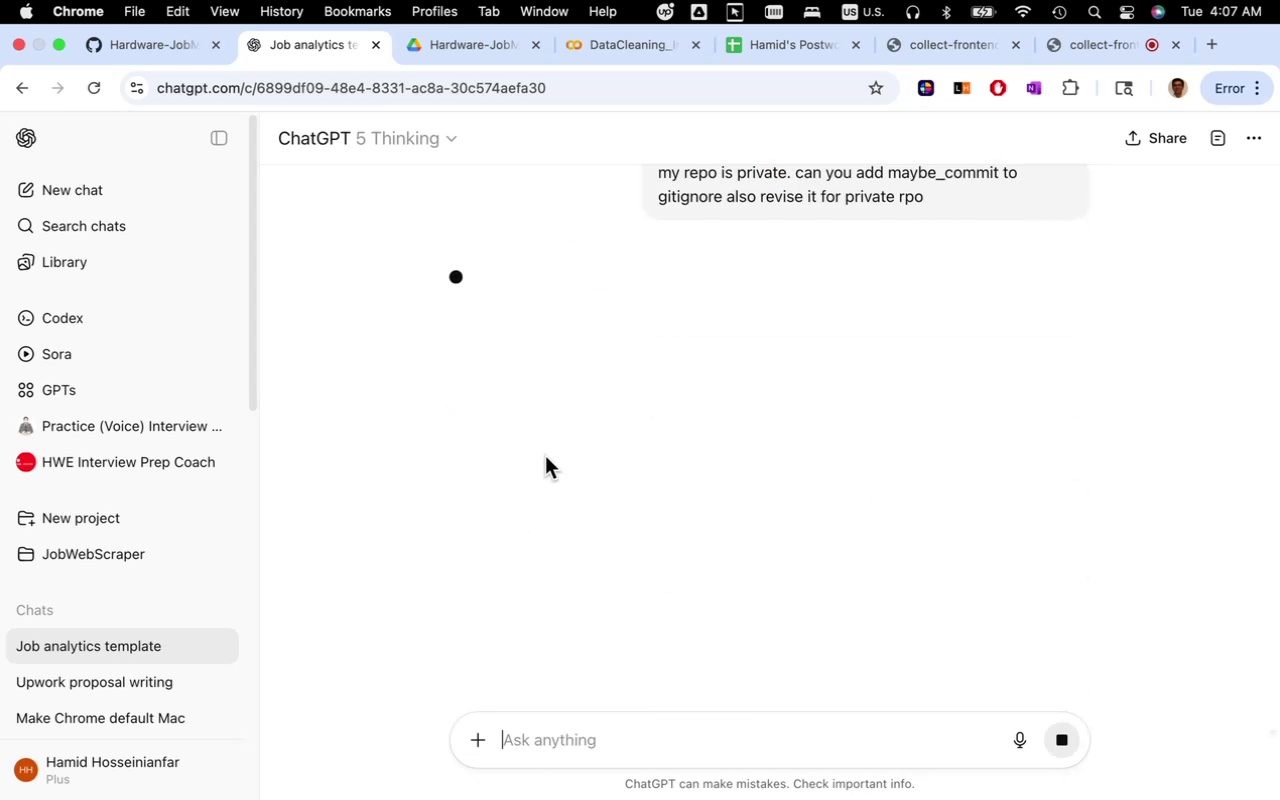 
wait(5.62)
 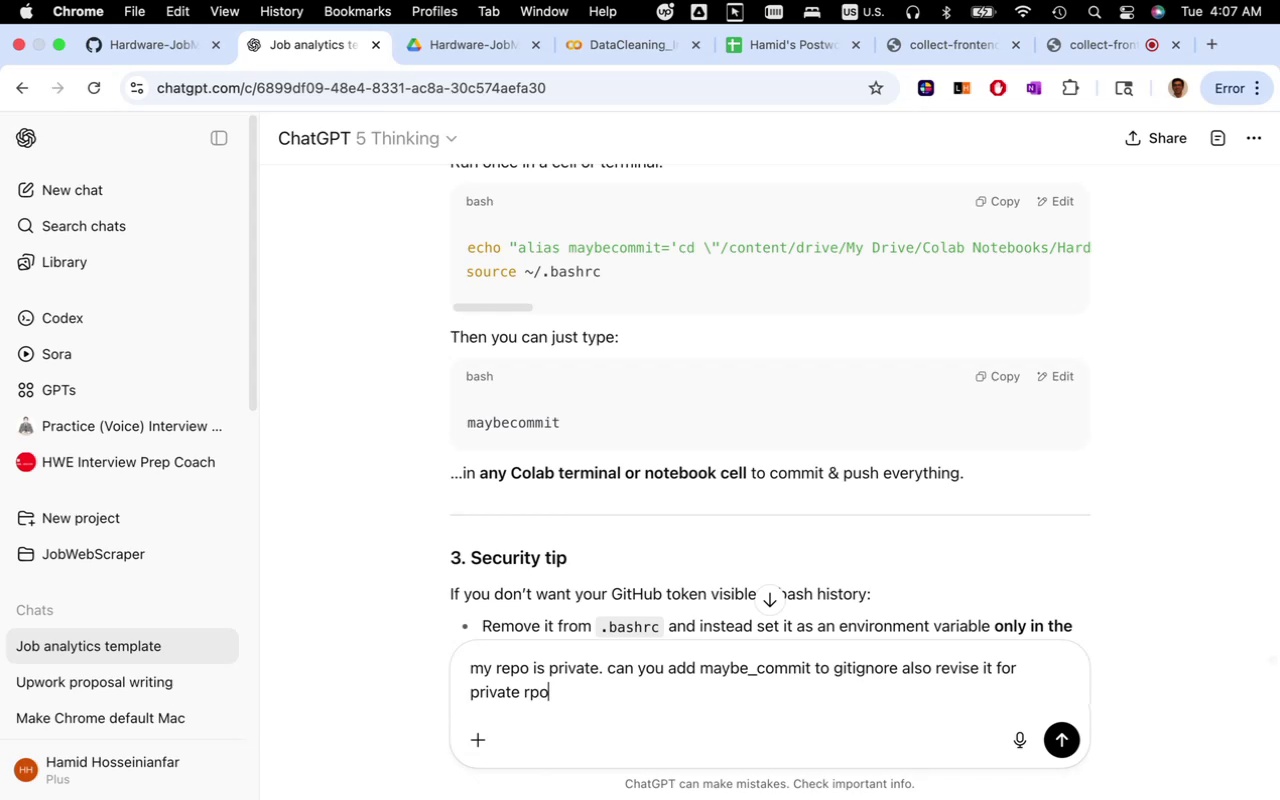 
scroll: coordinate [602, 449], scroll_direction: up, amount: 2.0
 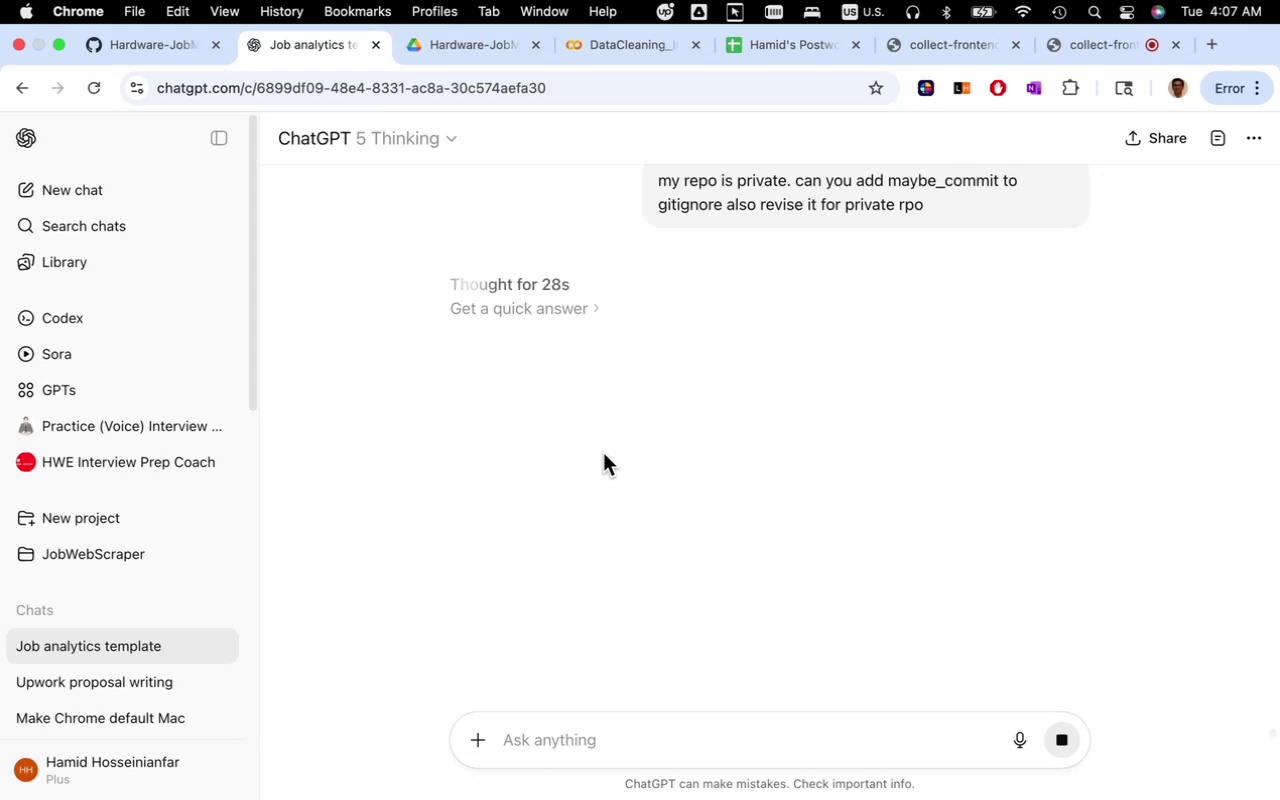 
wait(33.29)
 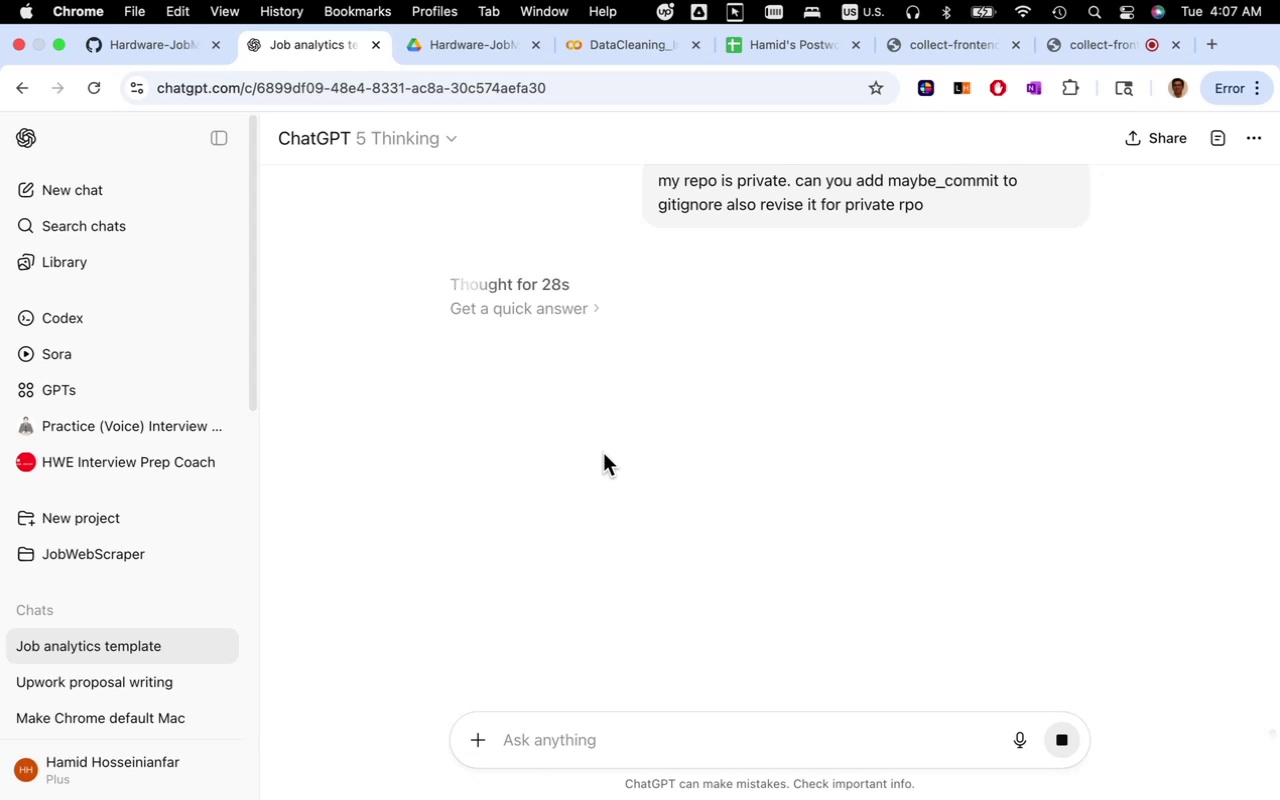 
scroll: coordinate [621, 525], scroll_direction: down, amount: 42.0
 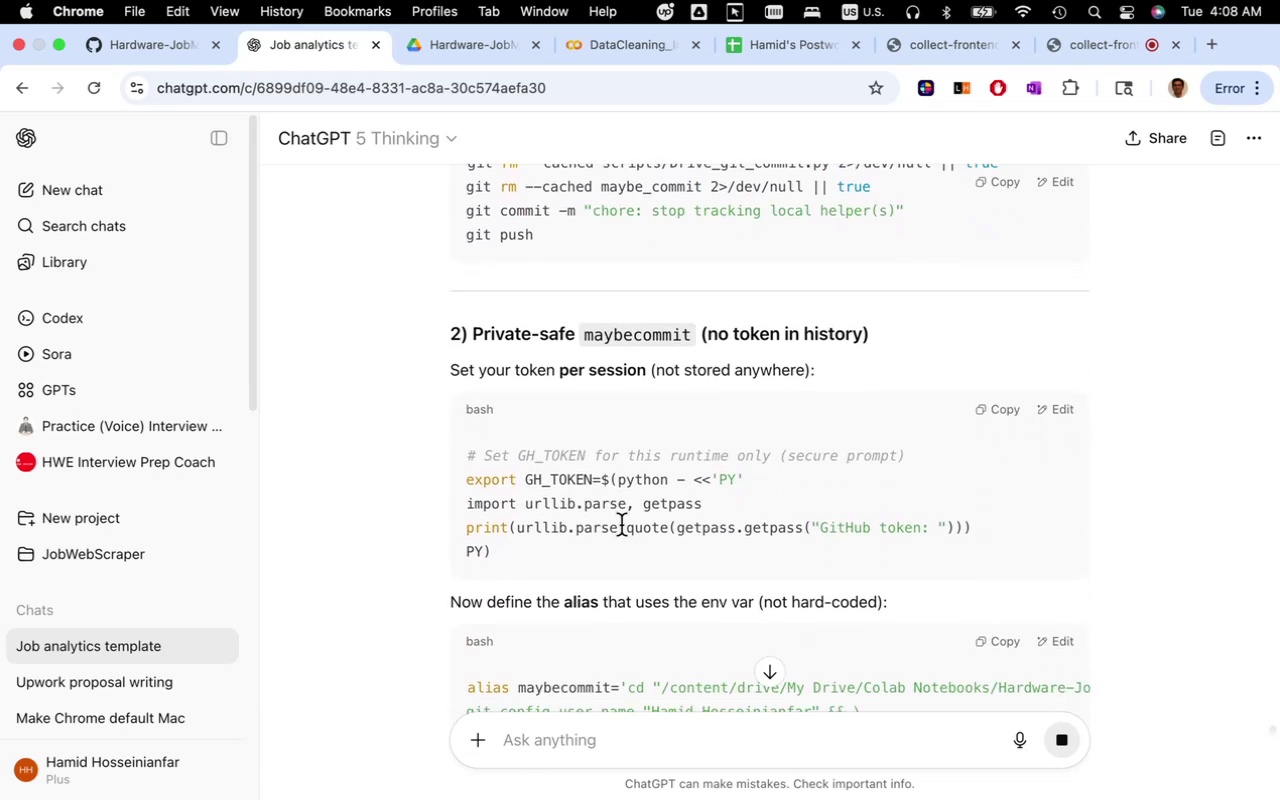 
scroll: coordinate [620, 524], scroll_direction: down, amount: 37.0
 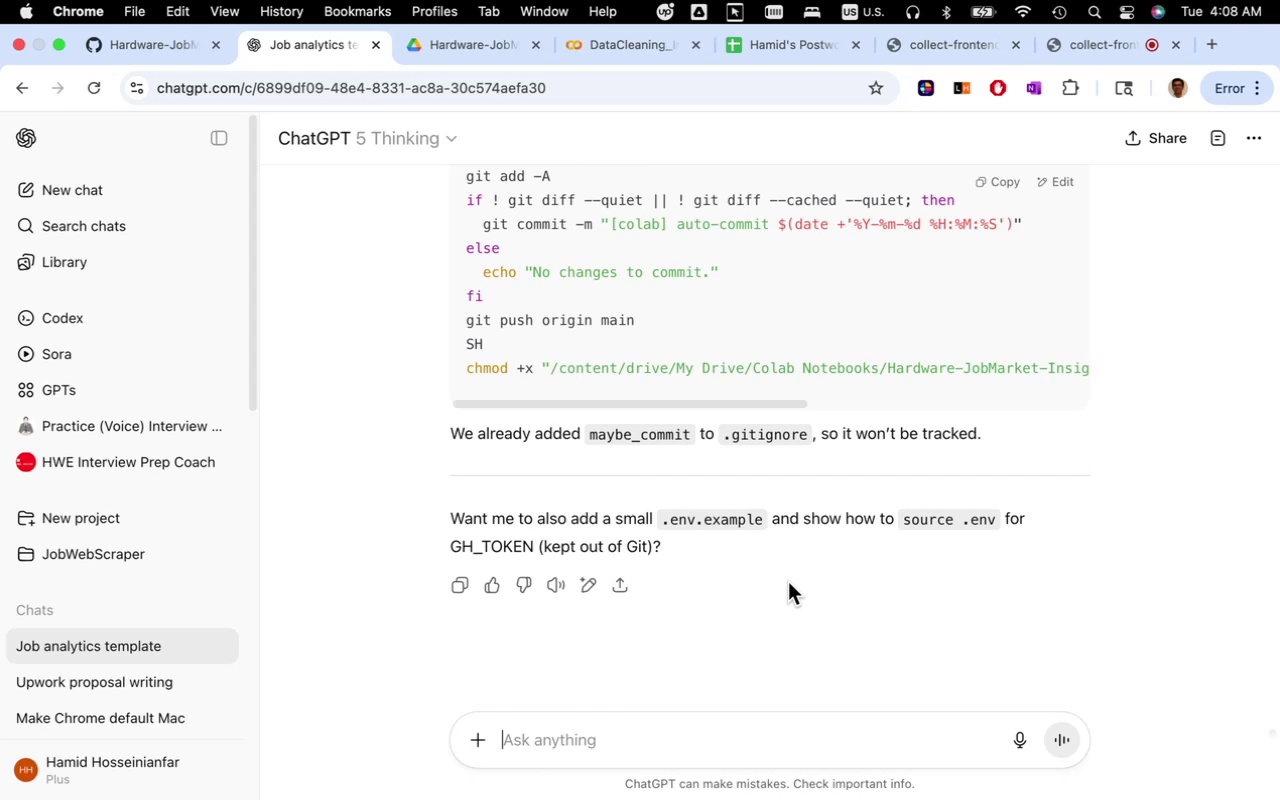 
wait(15.44)
 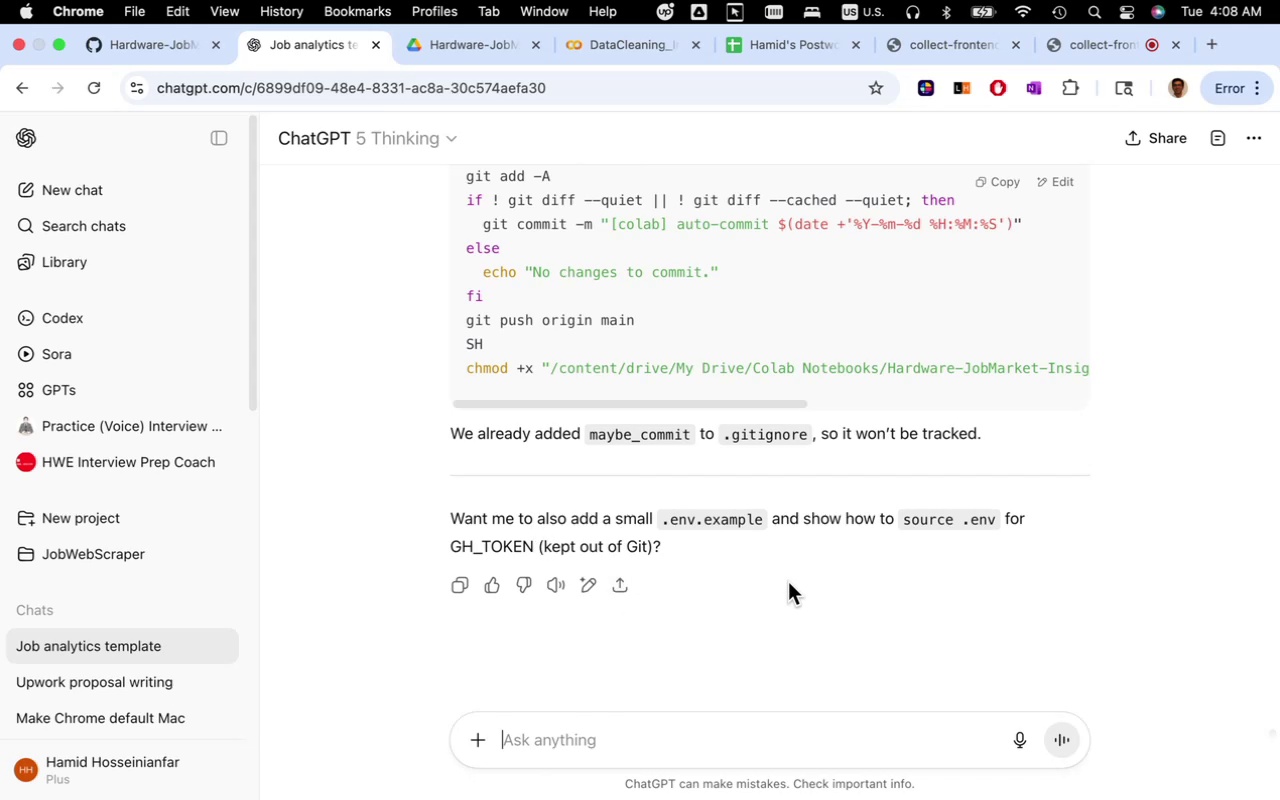 
scroll: coordinate [723, 562], scroll_direction: up, amount: 39.0
 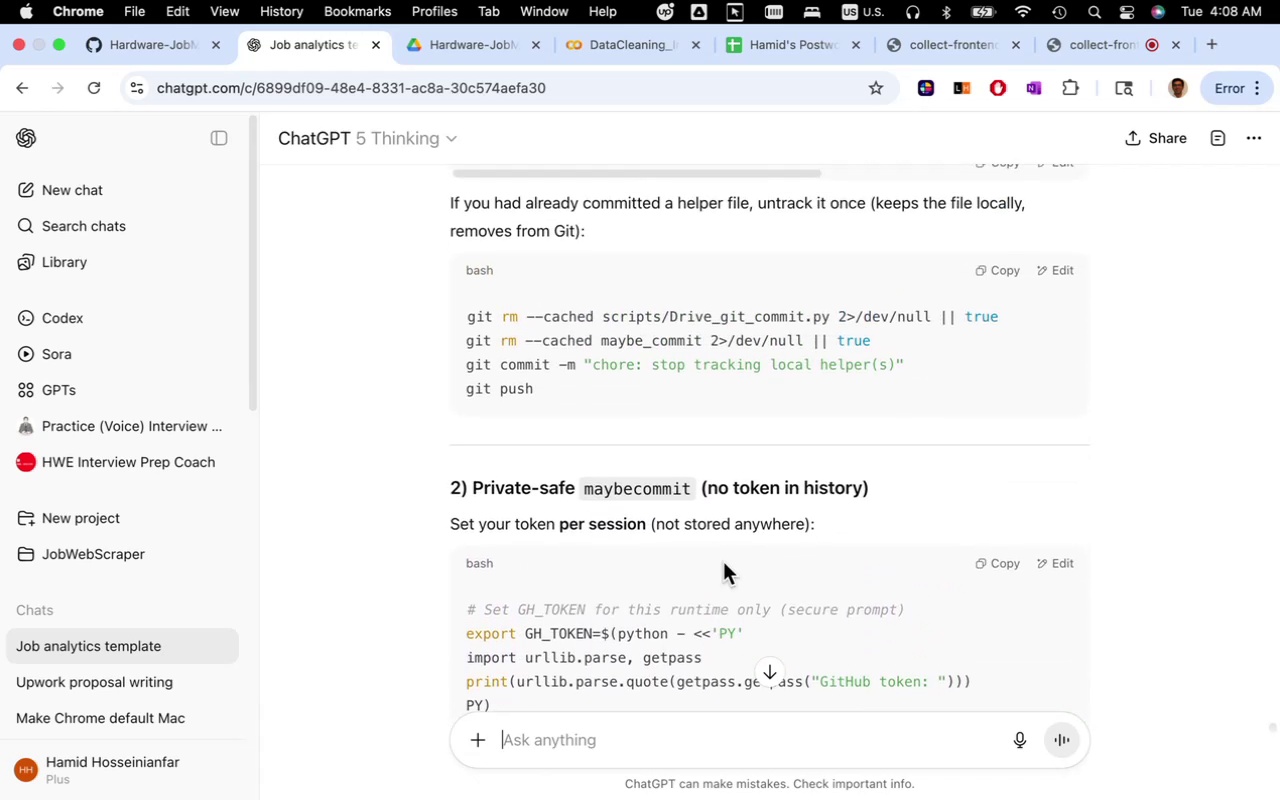 
scroll: coordinate [723, 562], scroll_direction: down, amount: 7.0
 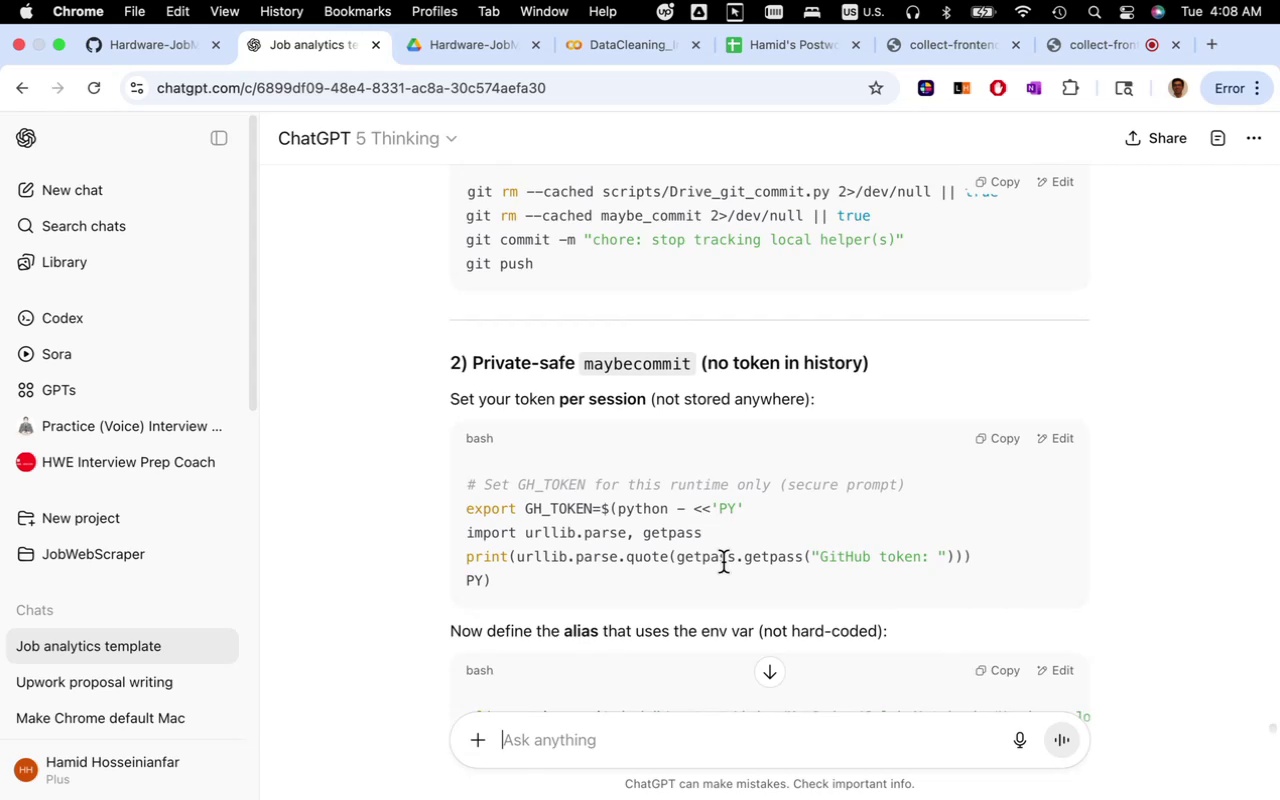 
wait(5.51)
 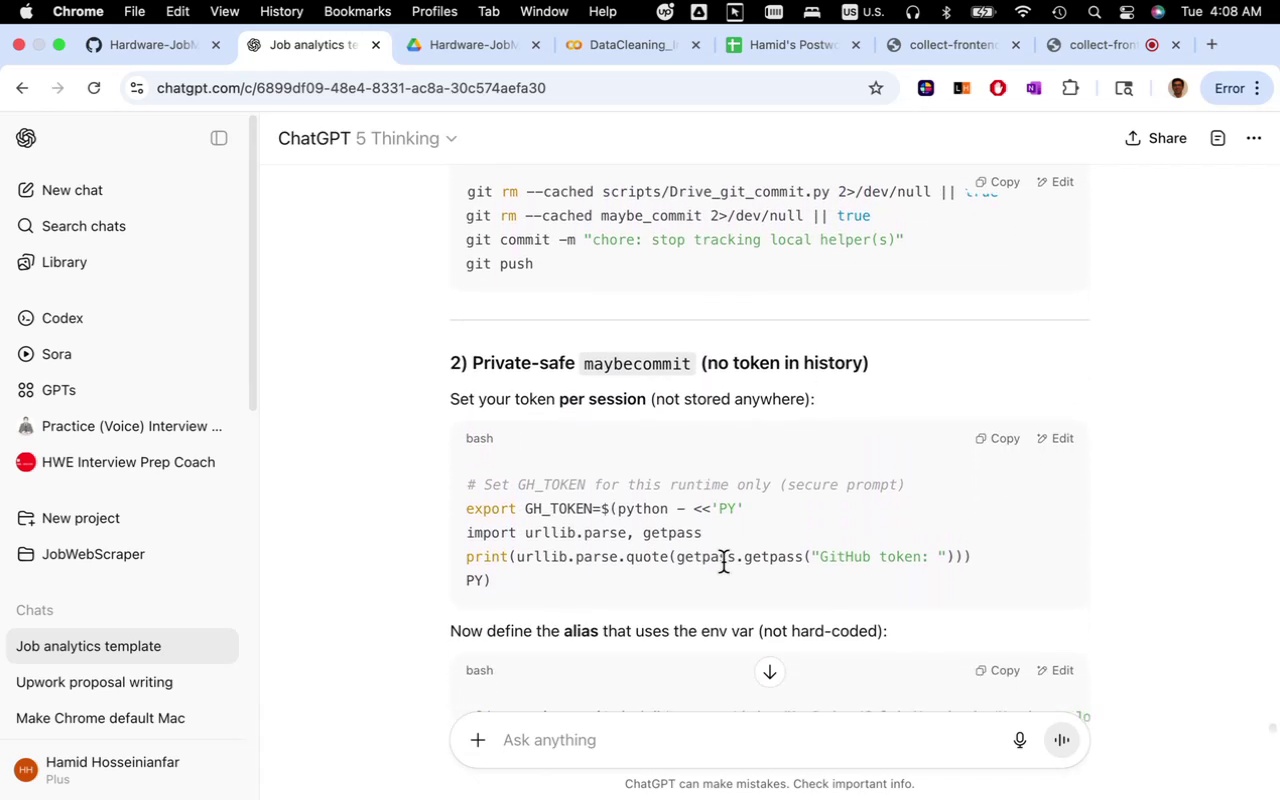 
type(can i include token in maybecommit)
 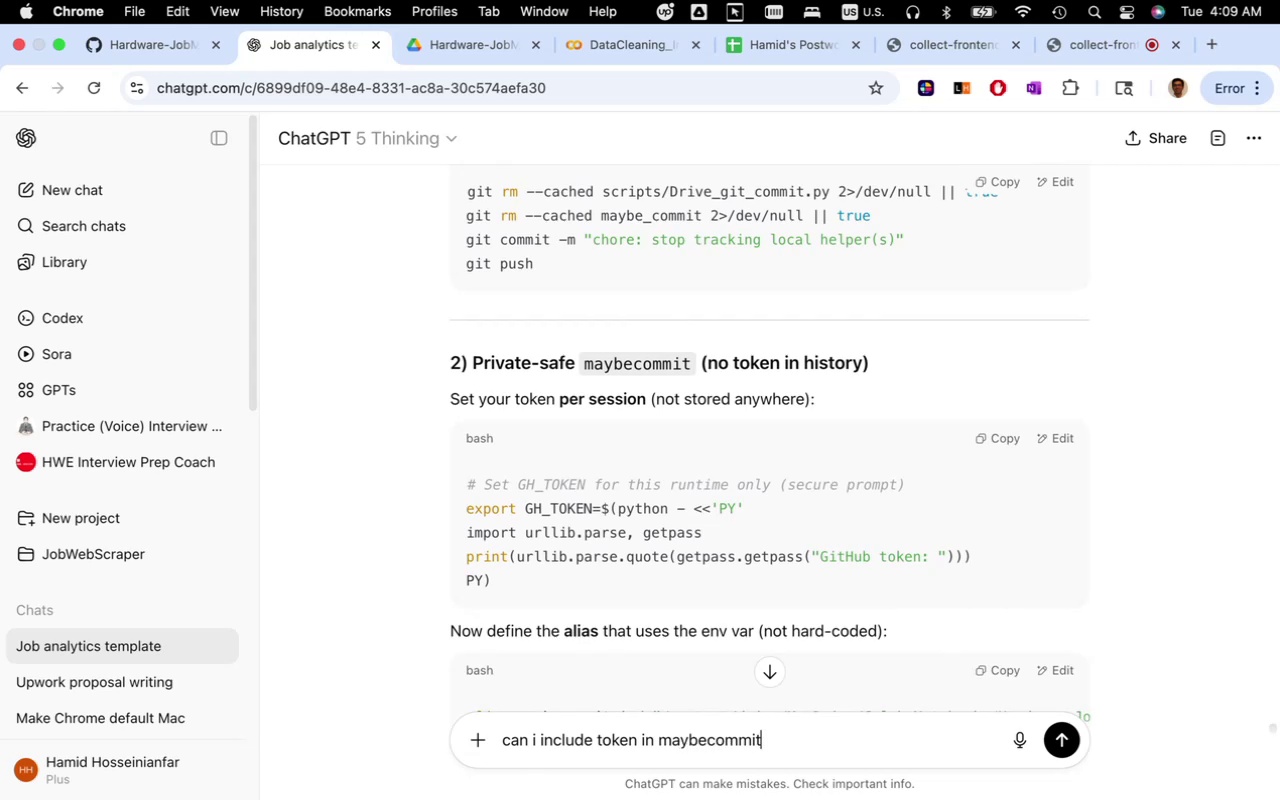 
key(Enter)
 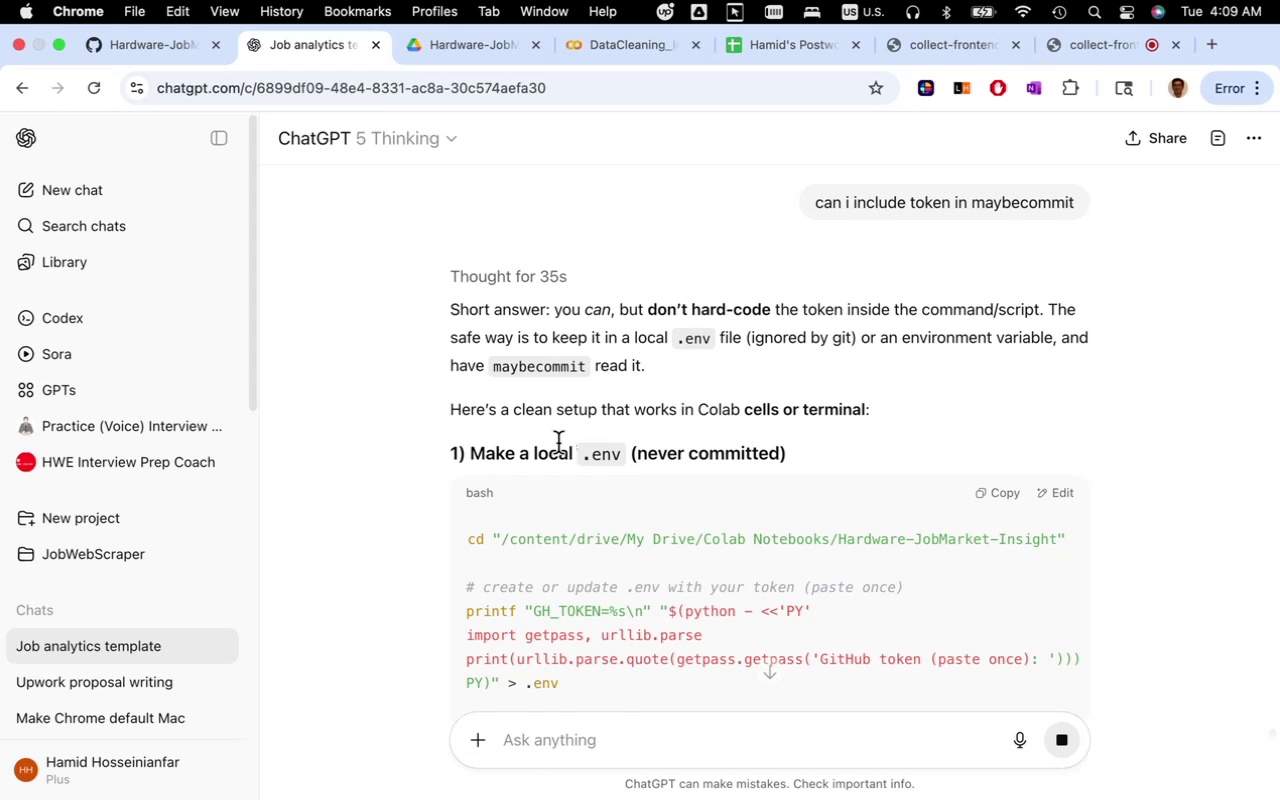 
wait(51.74)
 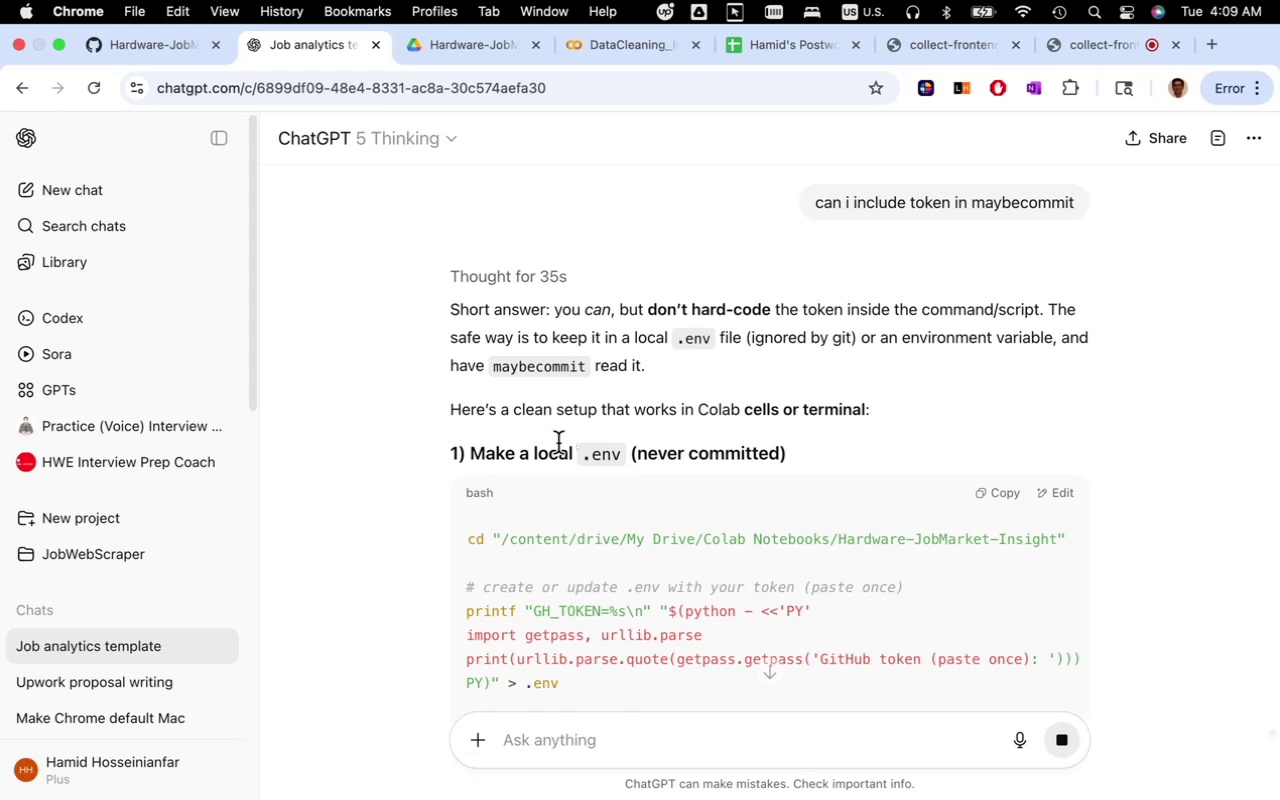 
scroll: coordinate [628, 502], scroll_direction: down, amount: 7.0
 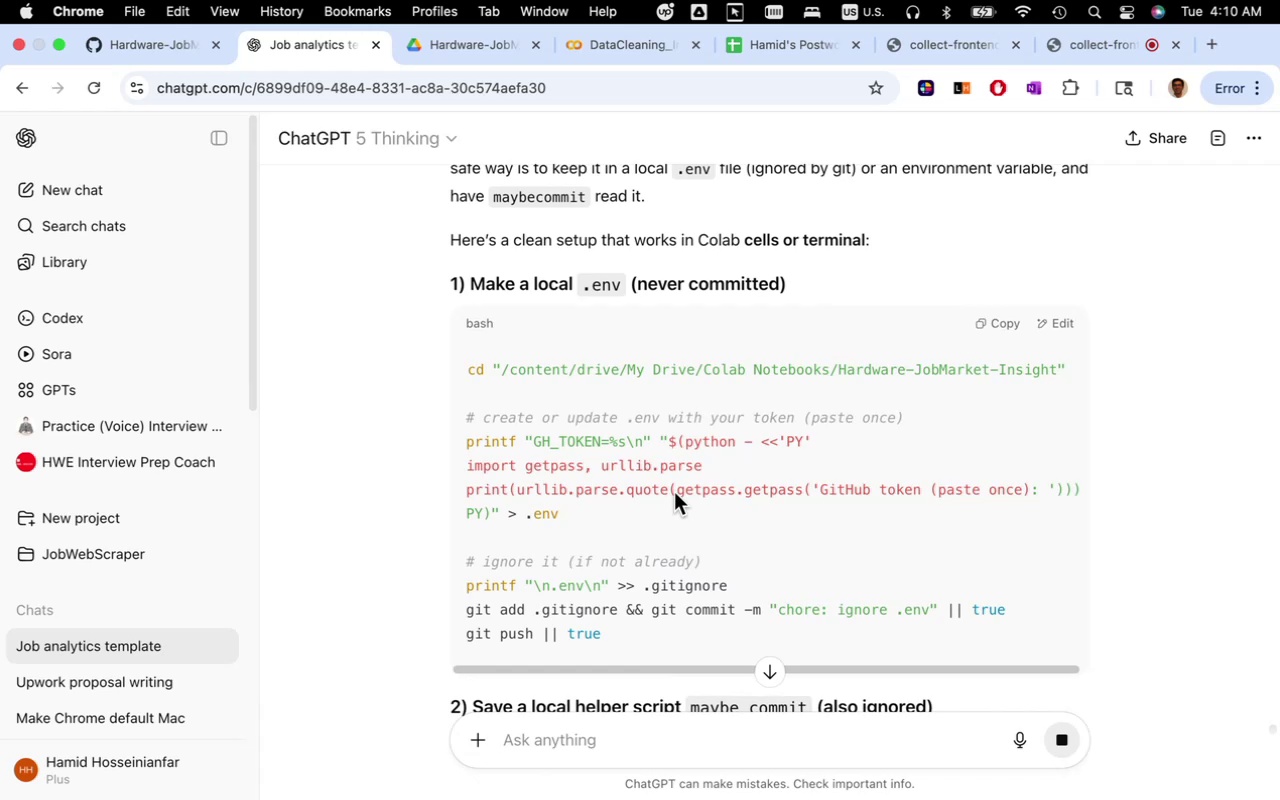 
wait(12.89)
 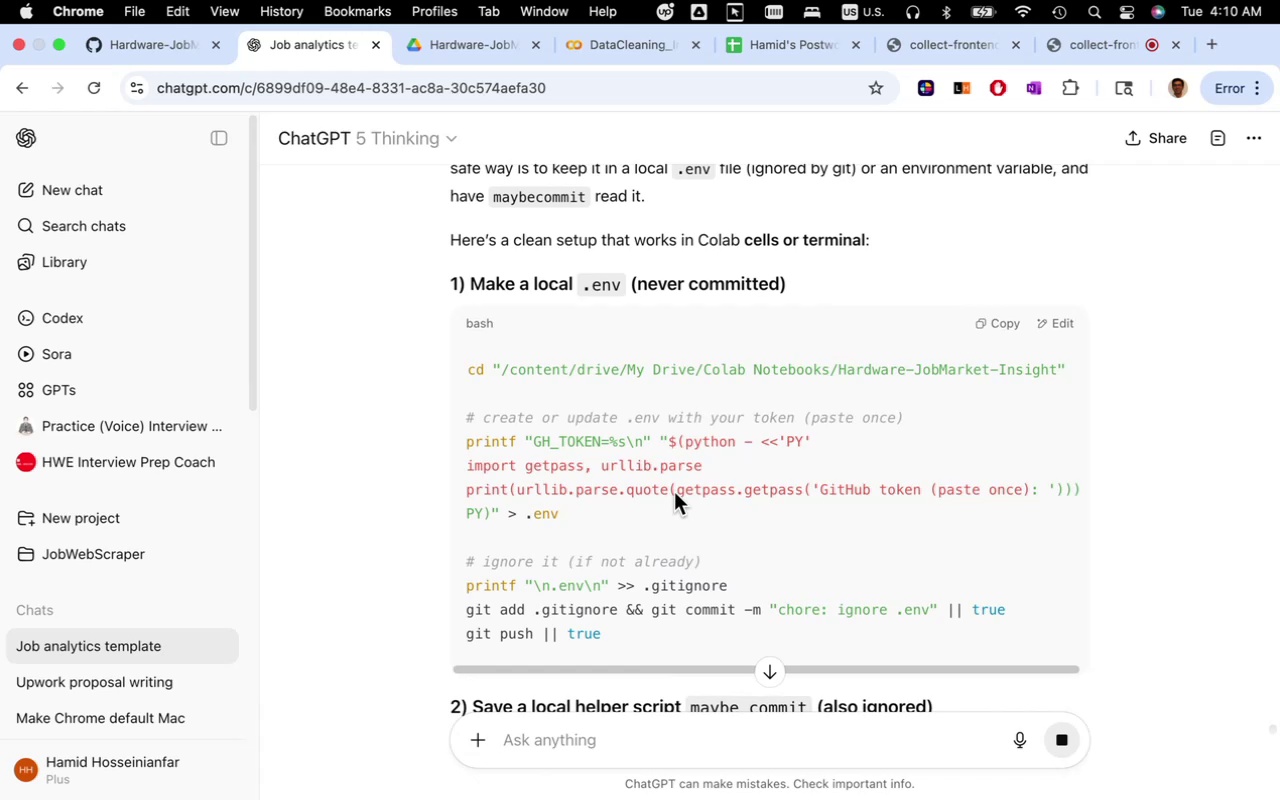 
left_click([933, 433])
 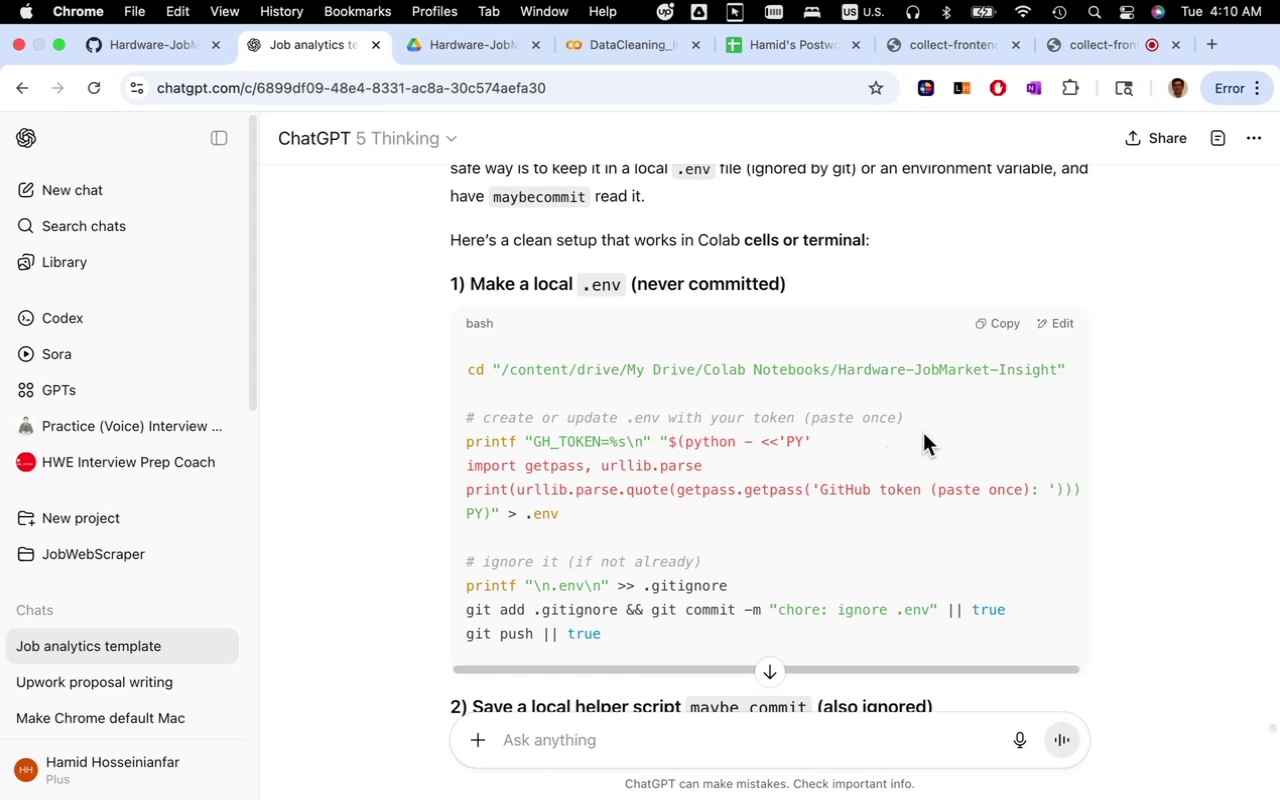 
left_click([923, 433])
 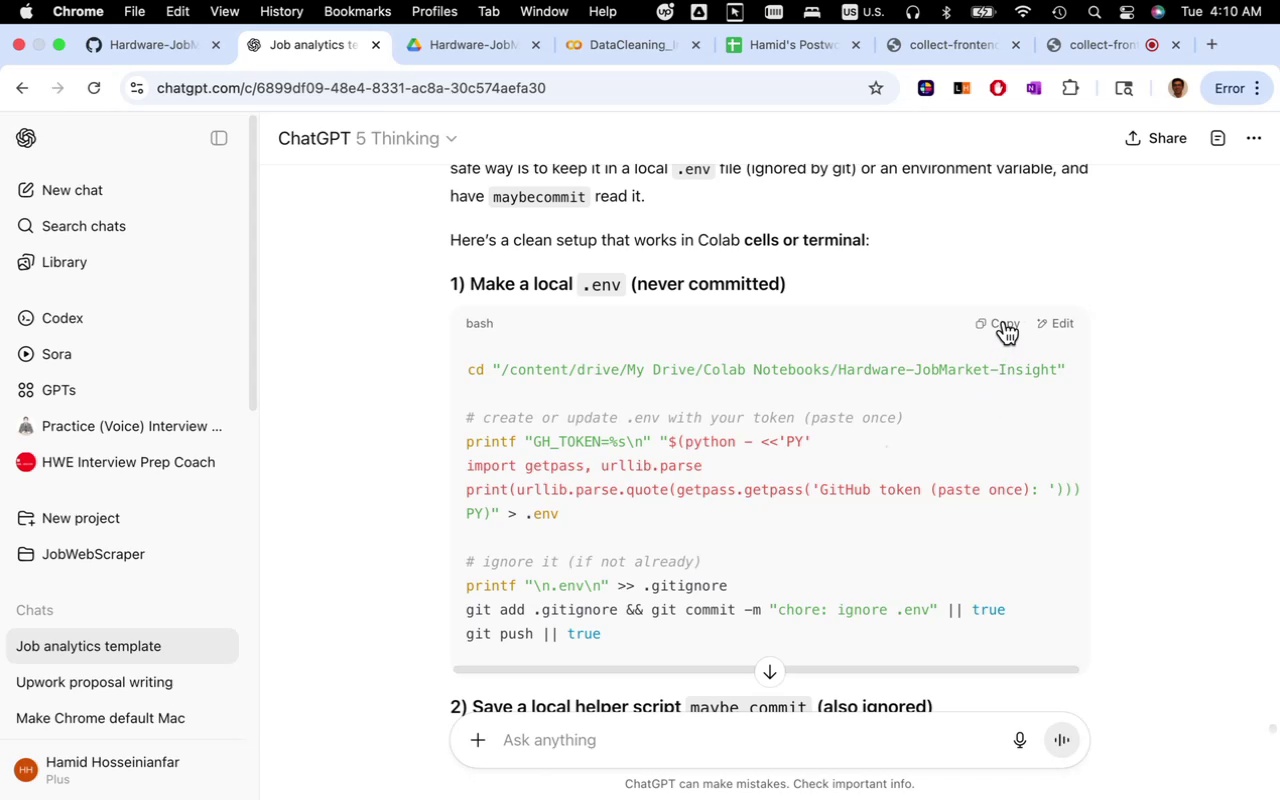 
left_click([1004, 321])
 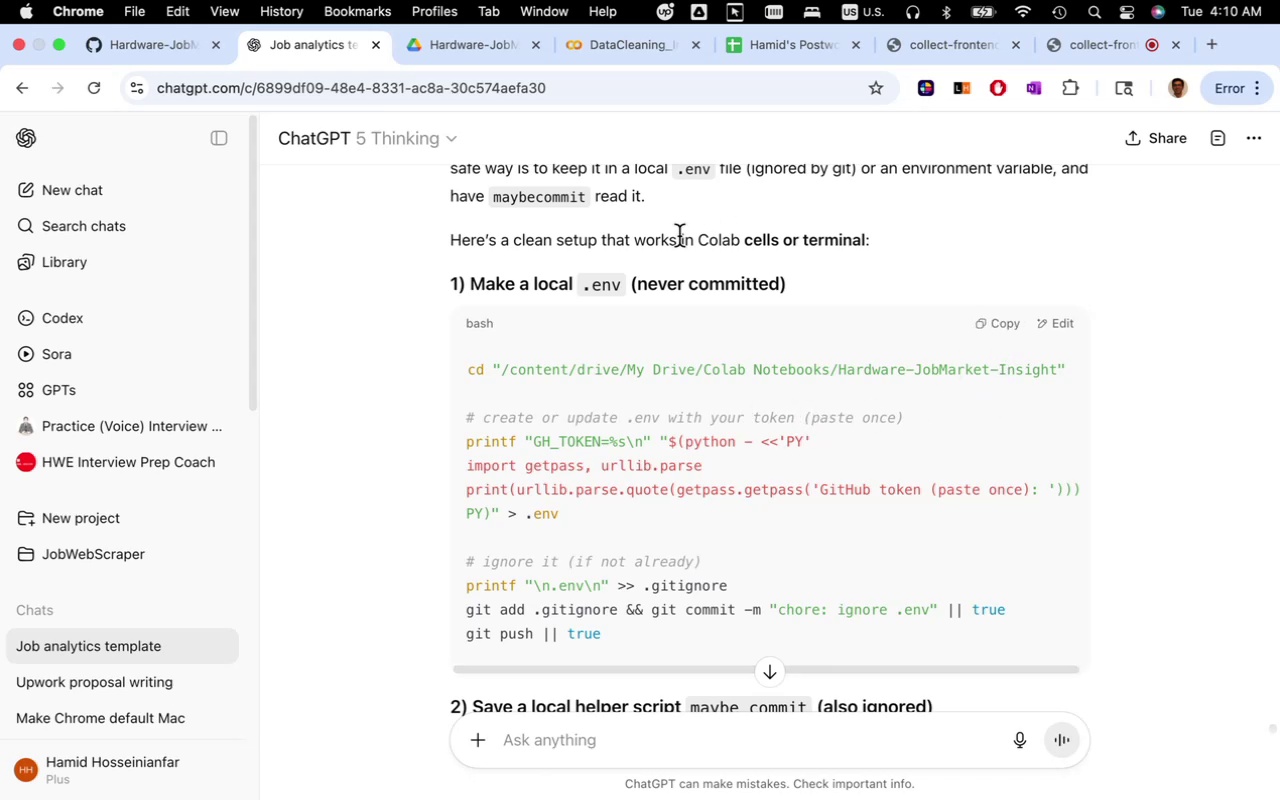 
wait(5.46)
 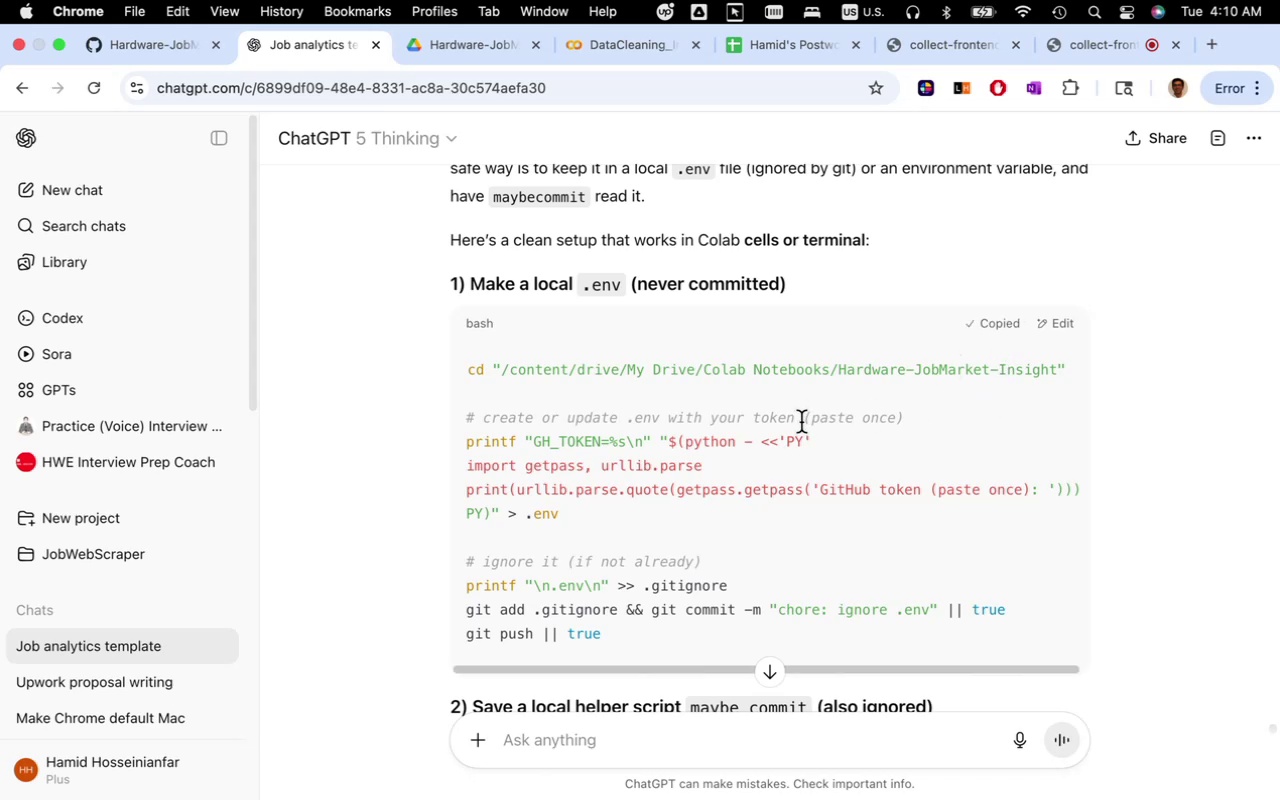 
left_click([620, 44])
 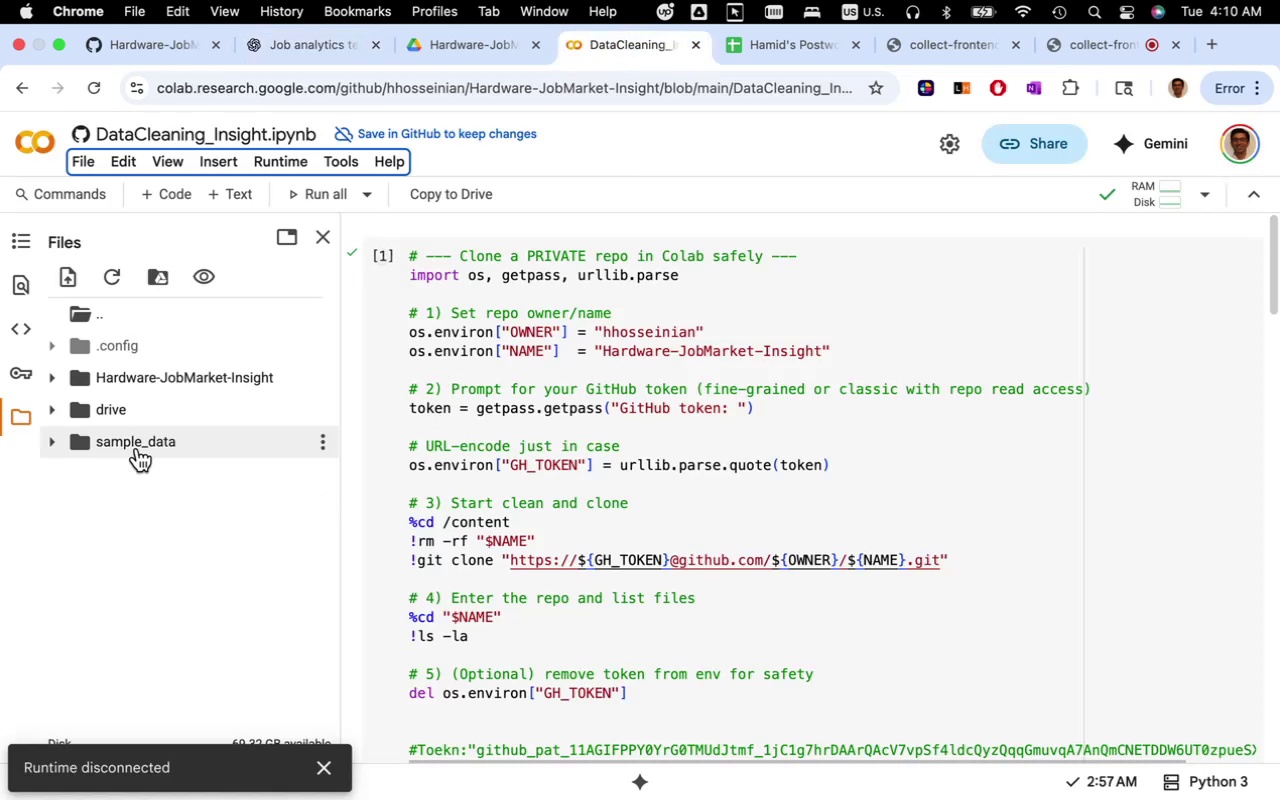 
wait(5.44)
 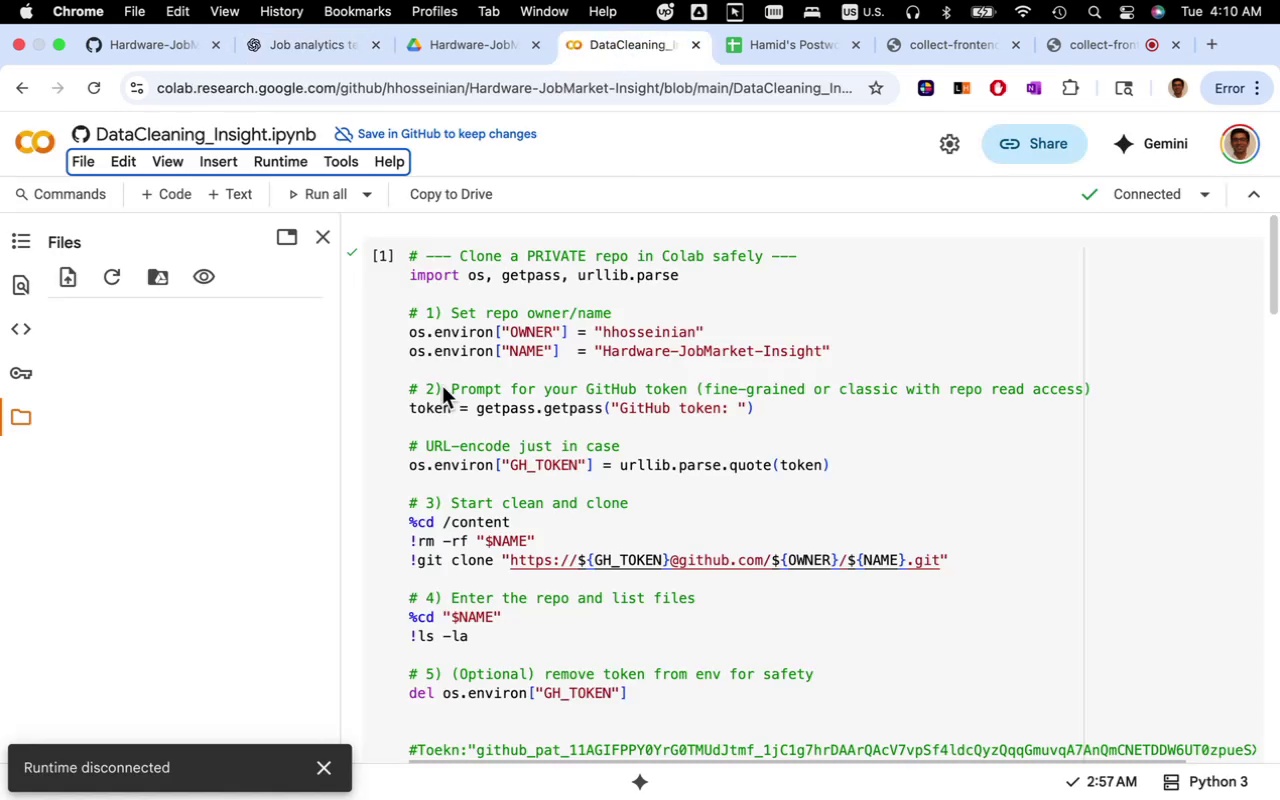 
left_click([155, 383])
 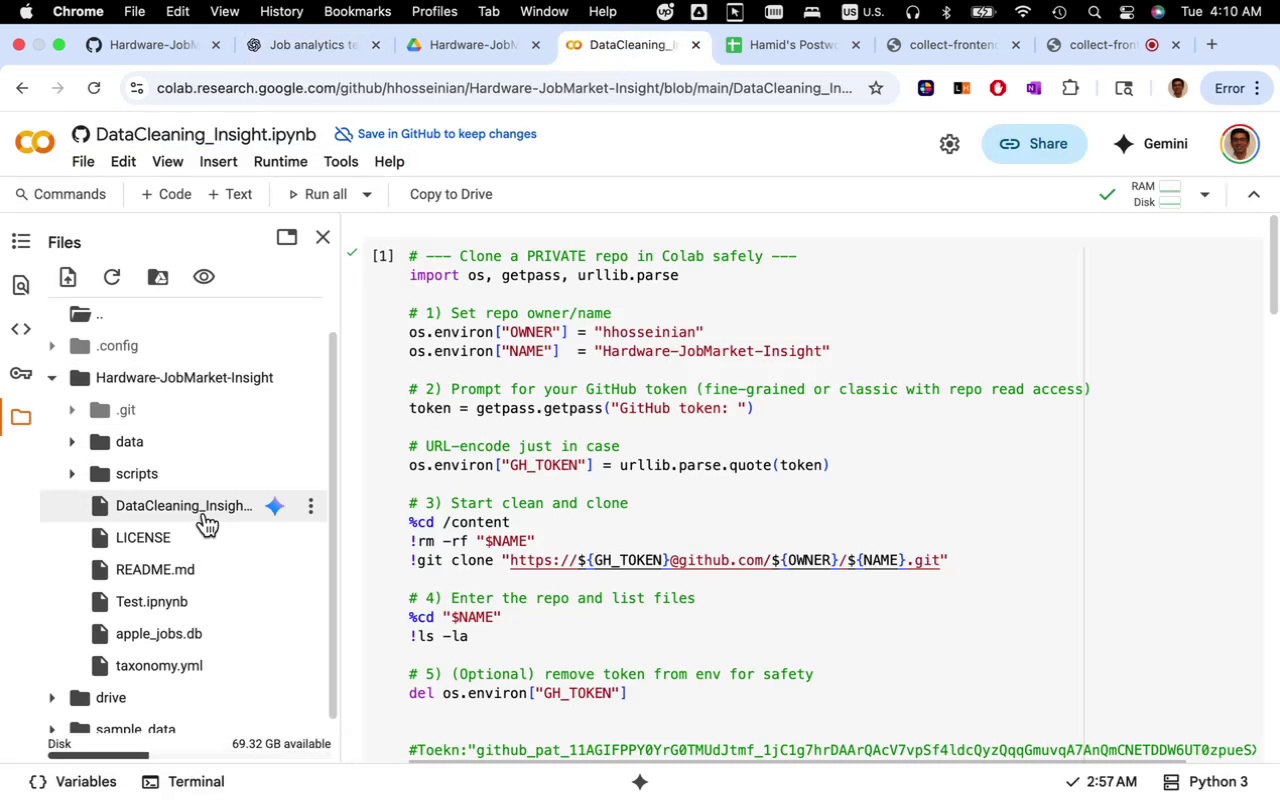 
wait(8.29)
 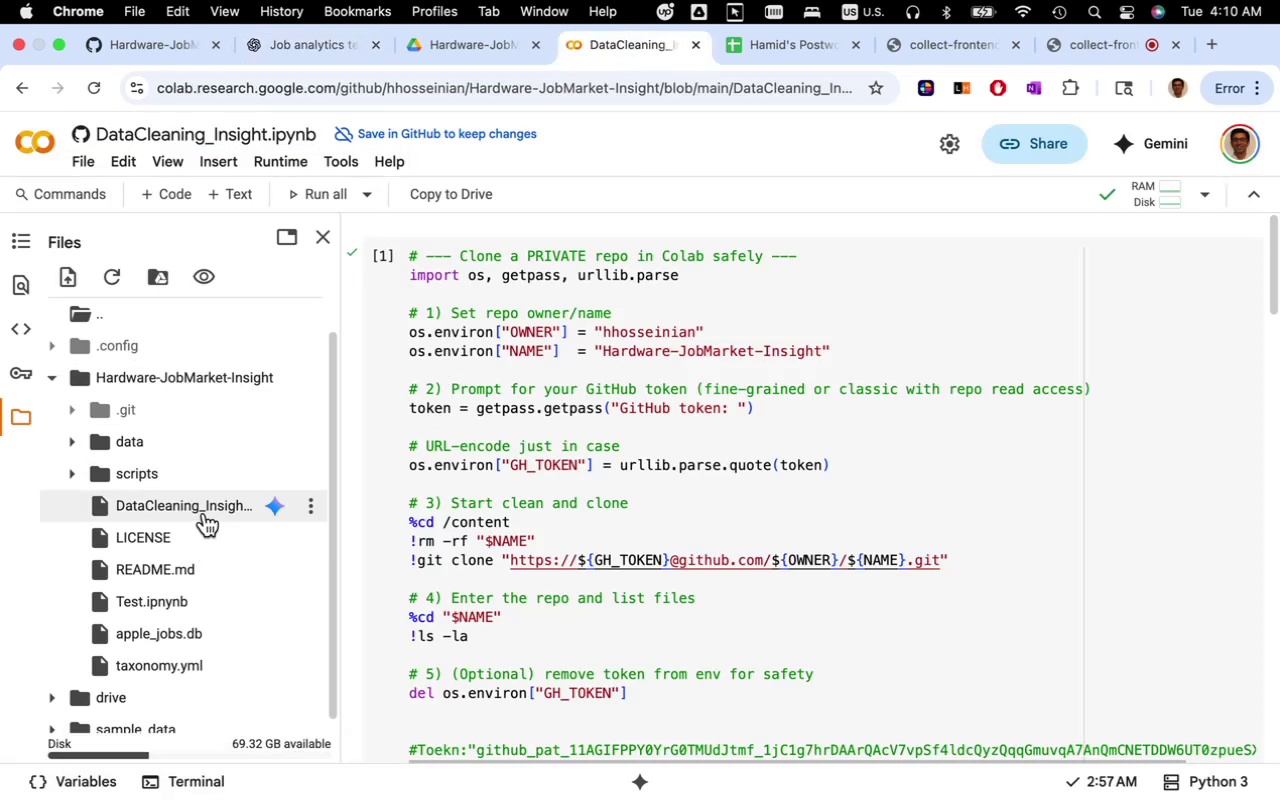 
left_click([58, 379])
 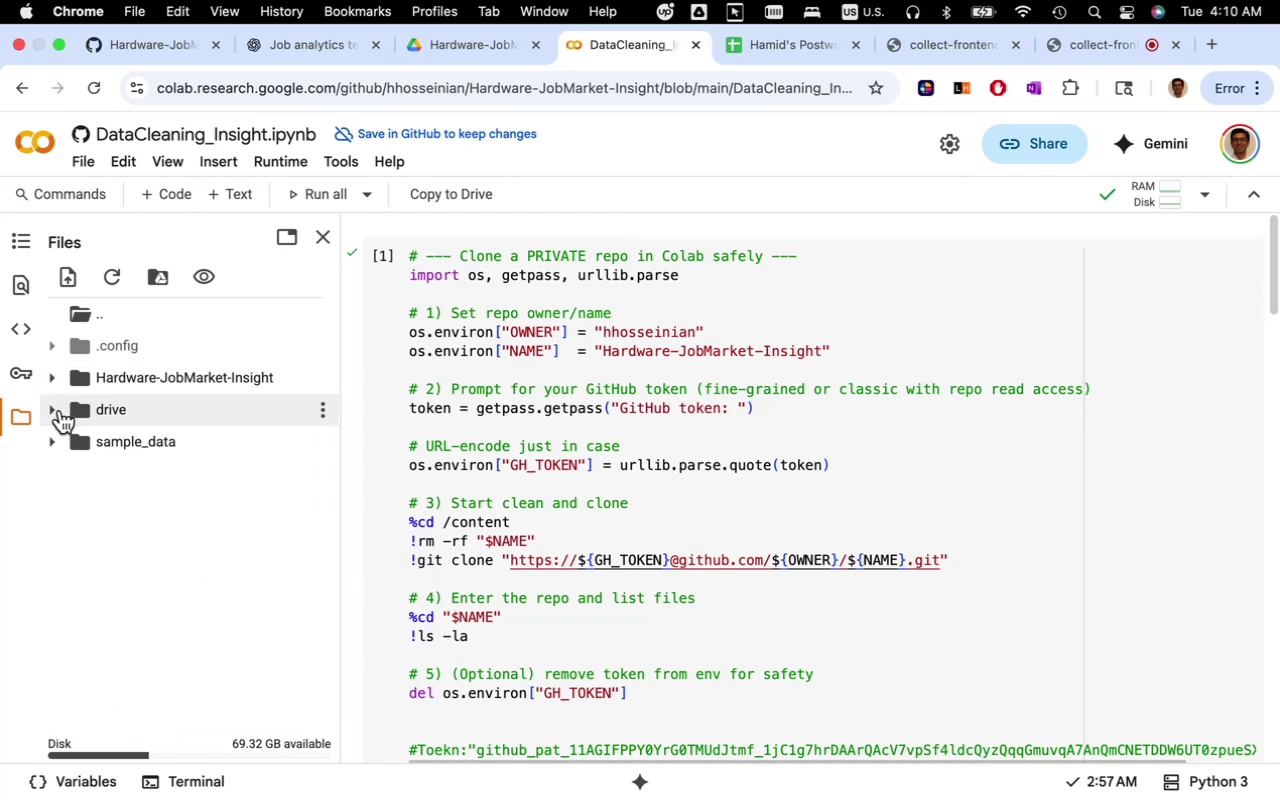 
left_click([54, 407])
 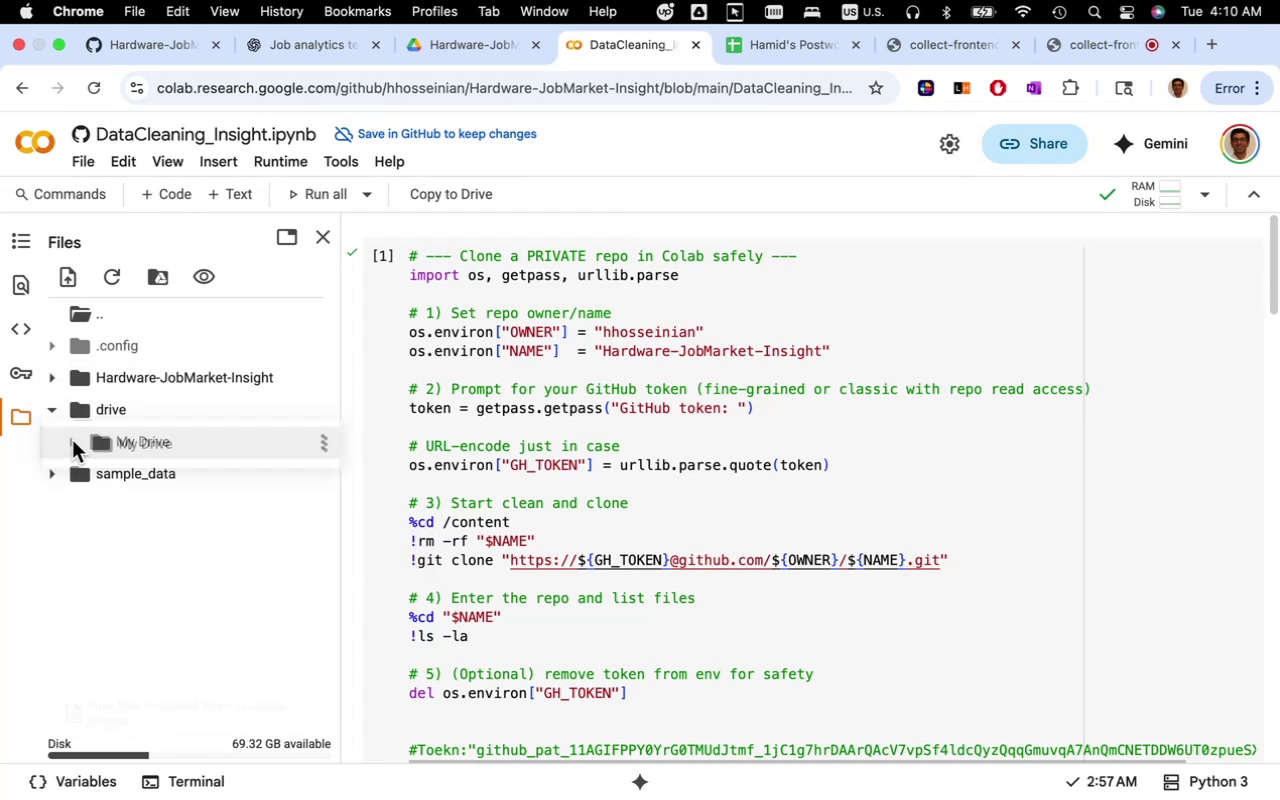 
left_click([80, 441])
 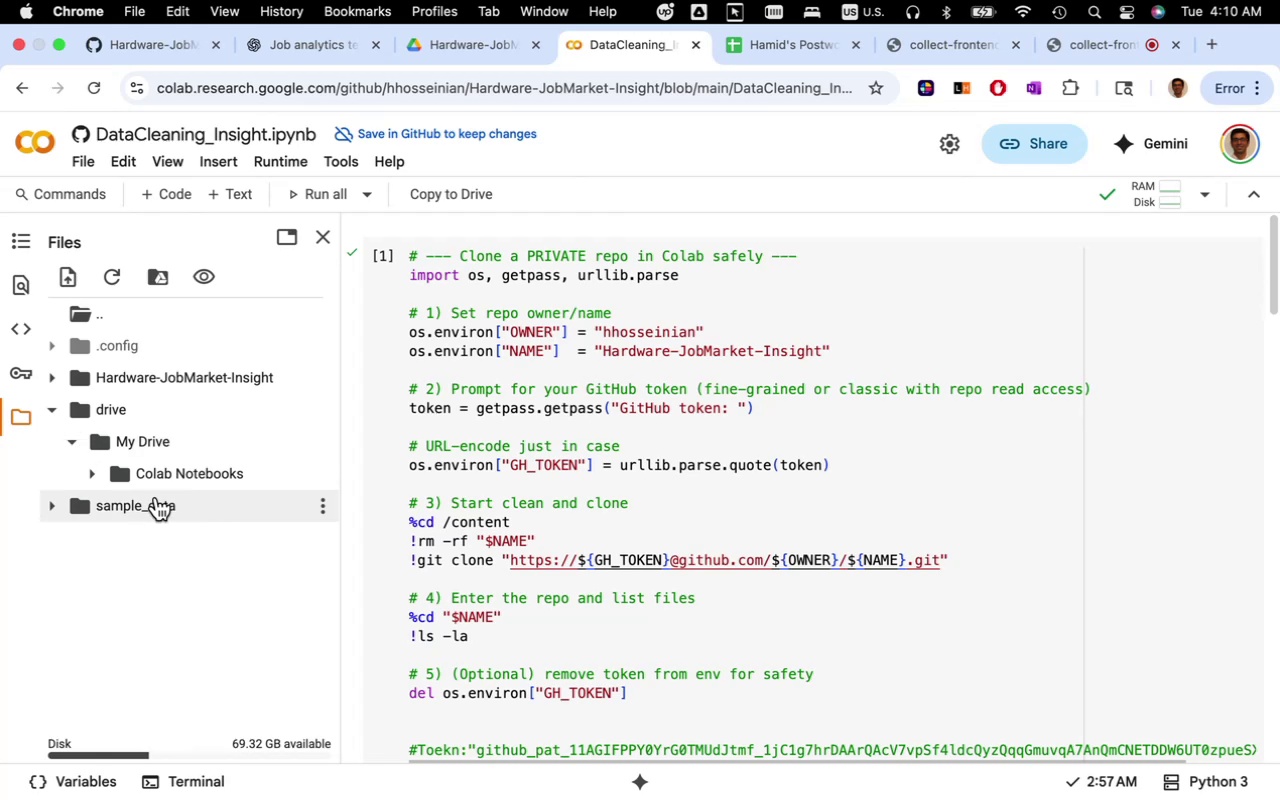 
mouse_move([120, 487])
 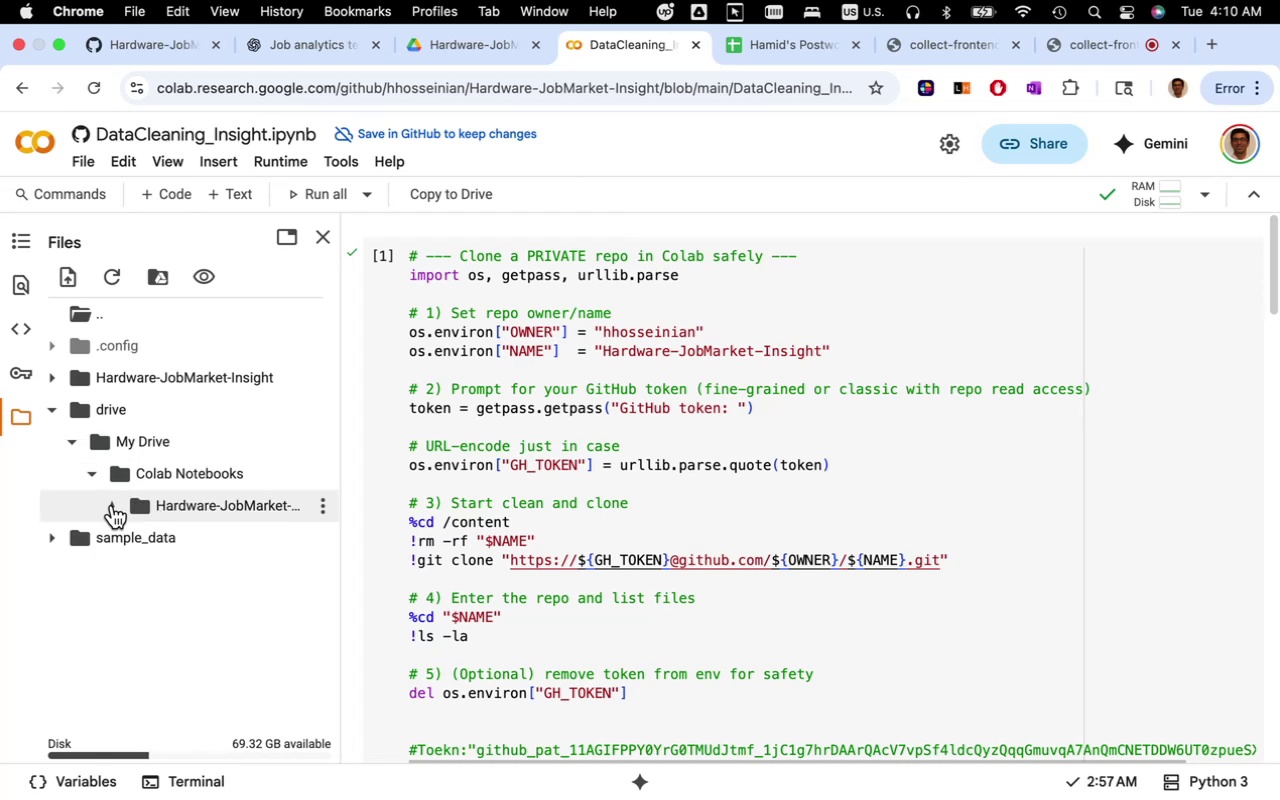 
scroll: coordinate [284, 549], scroll_direction: down, amount: 7.0
 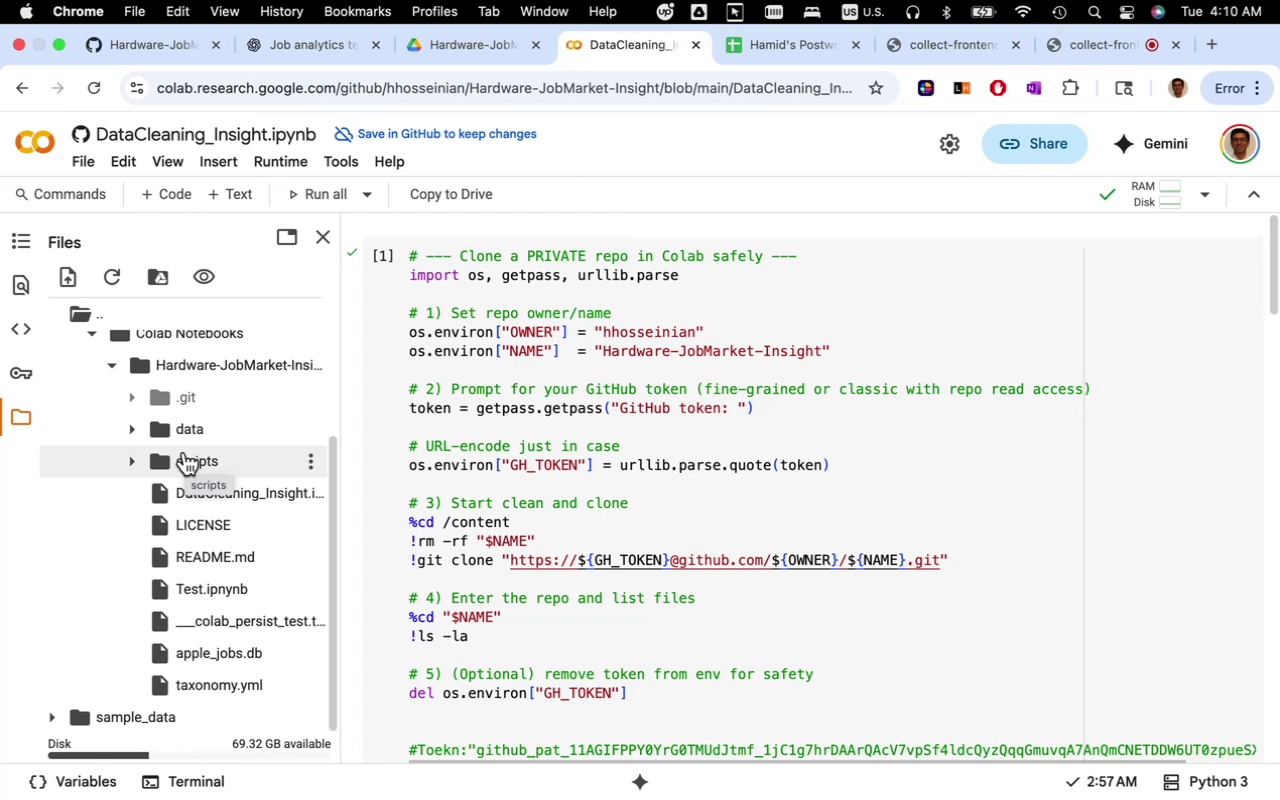 
wait(7.82)
 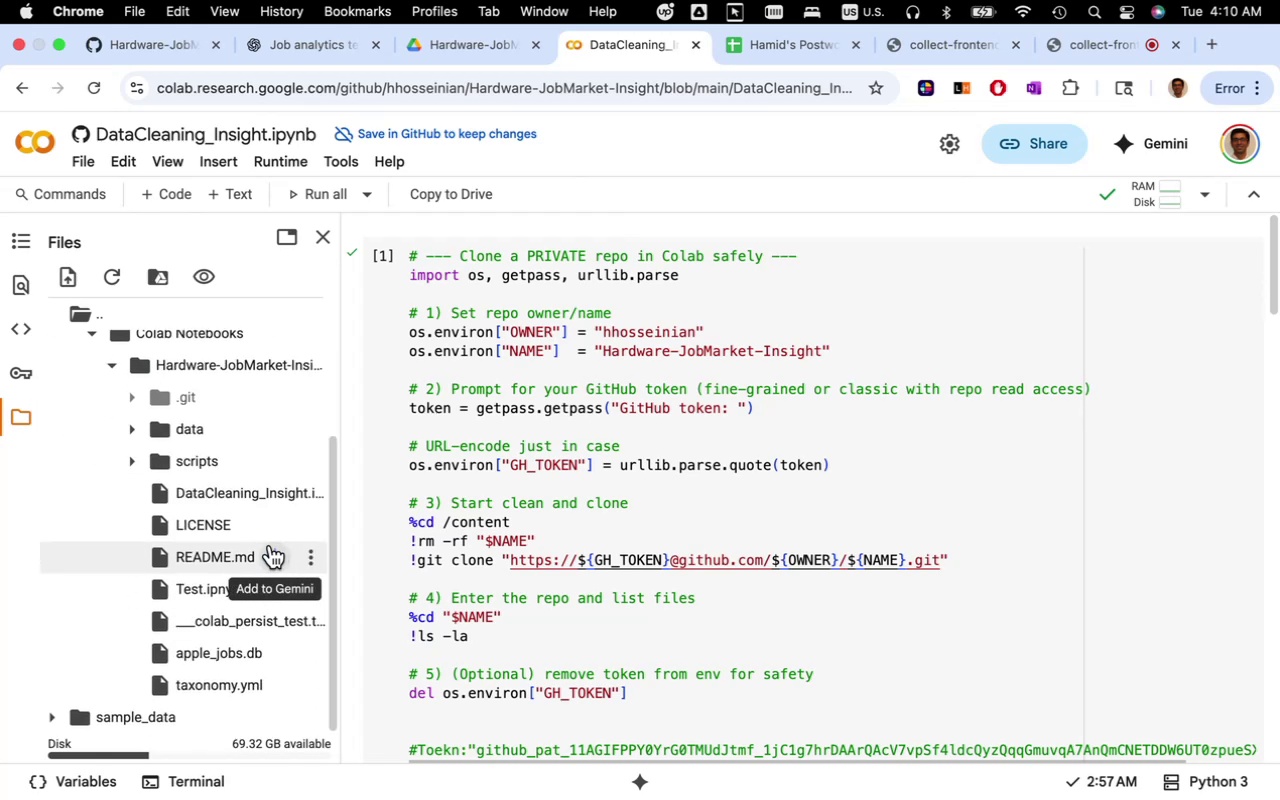 
left_click([186, 467])
 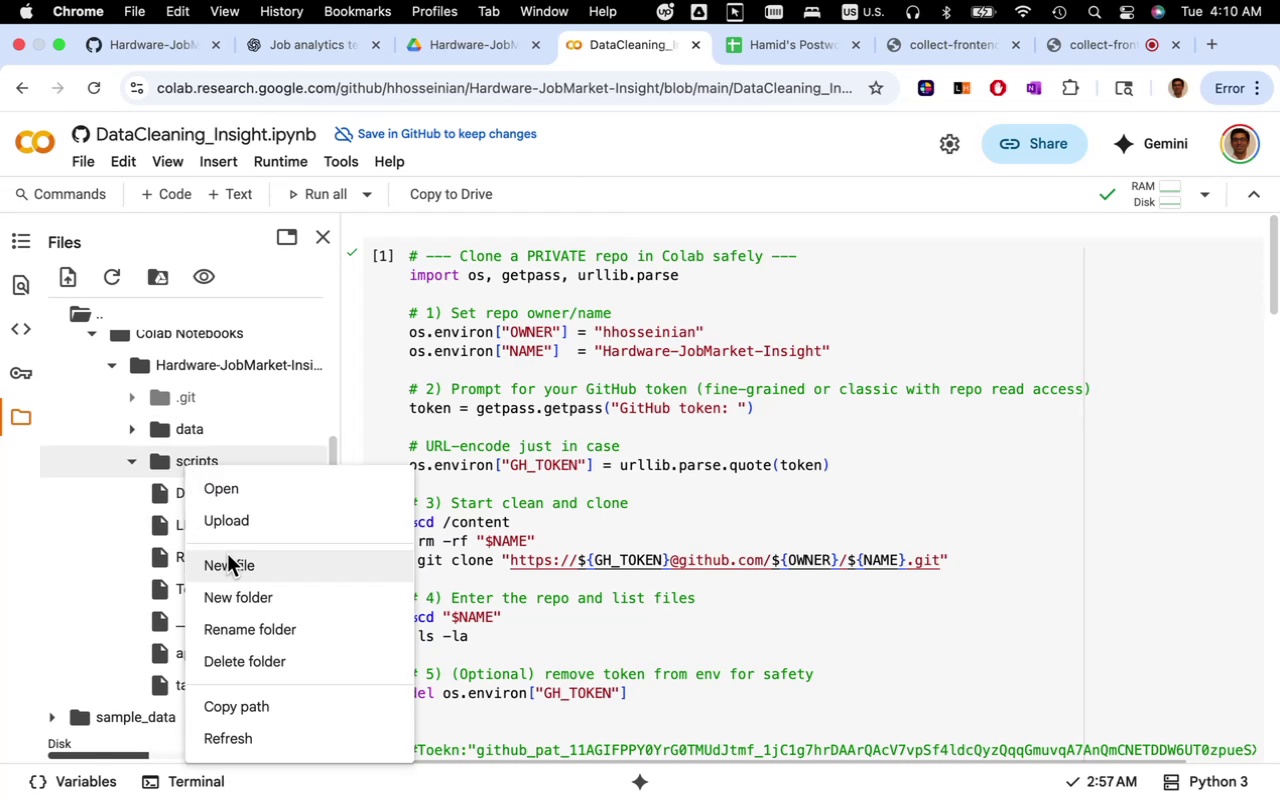 
left_click([228, 559])
 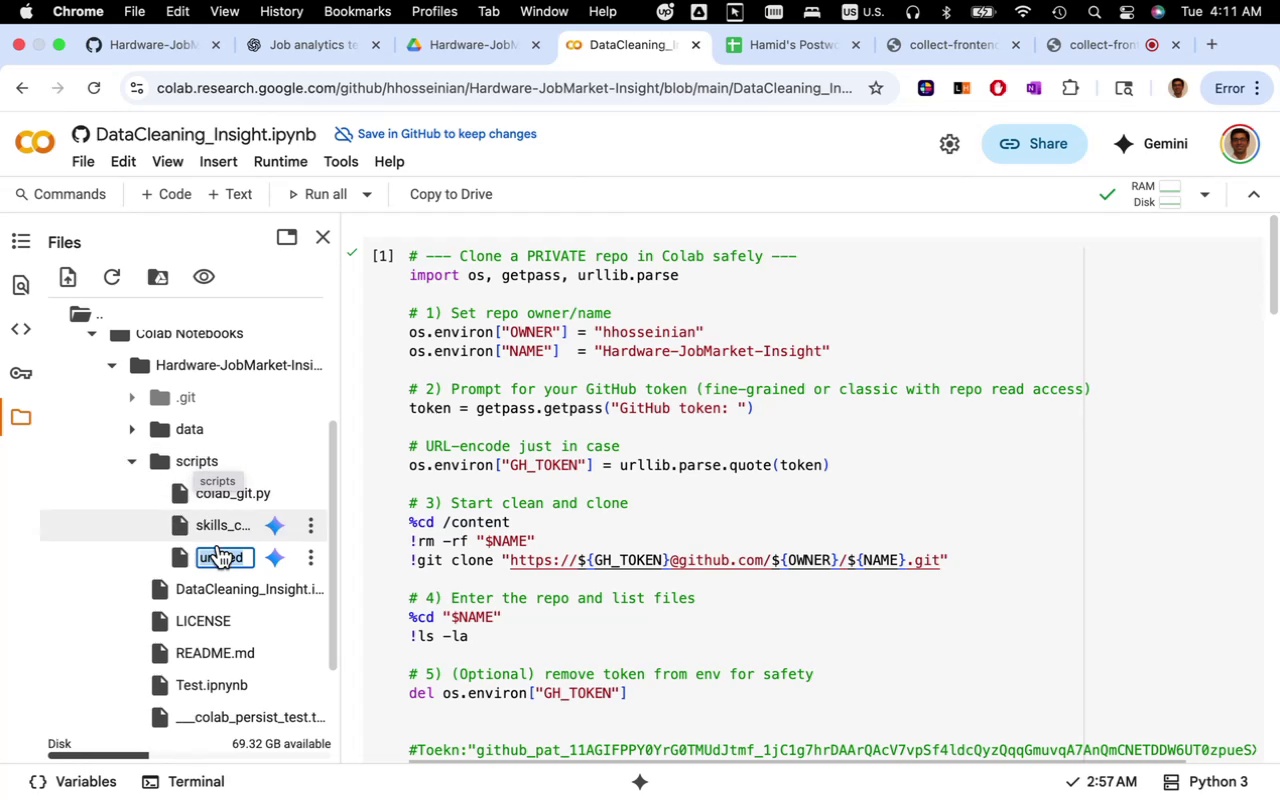 
wait(6.45)
 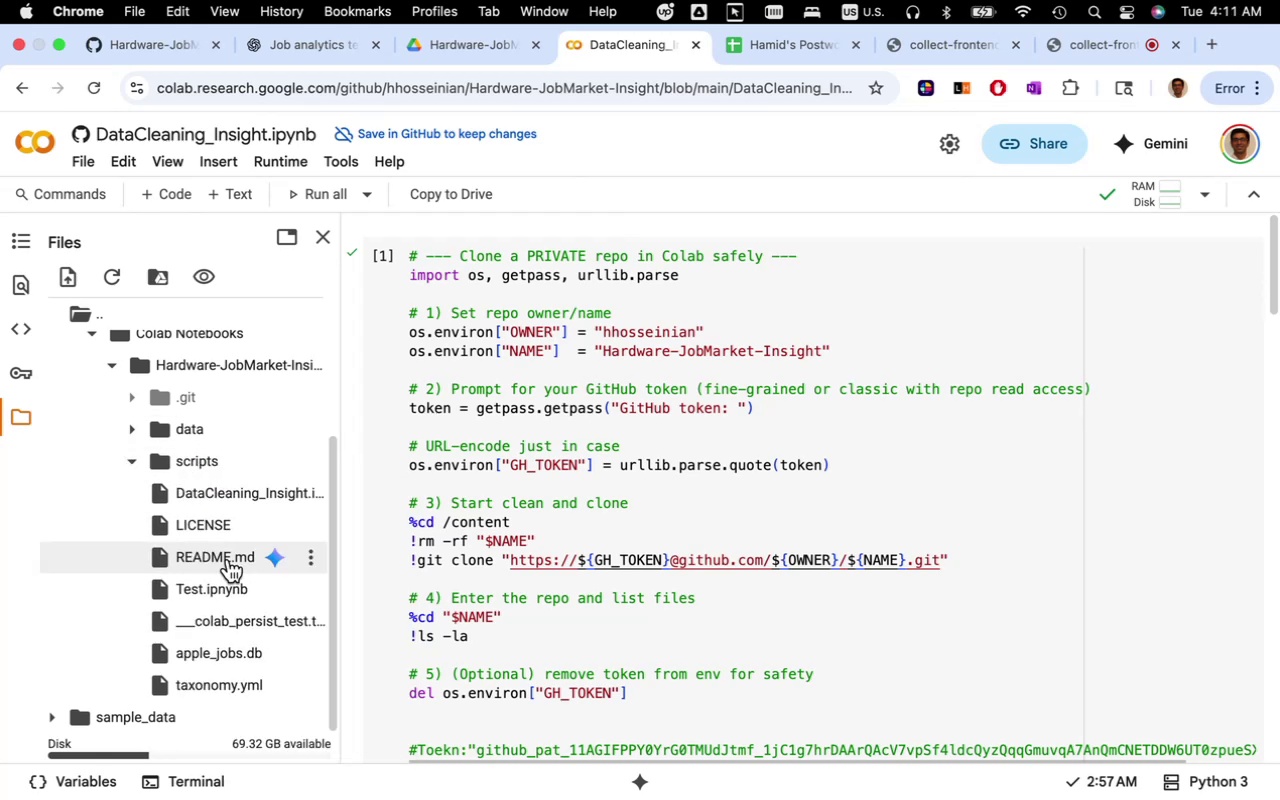 
double_click([183, 556])
 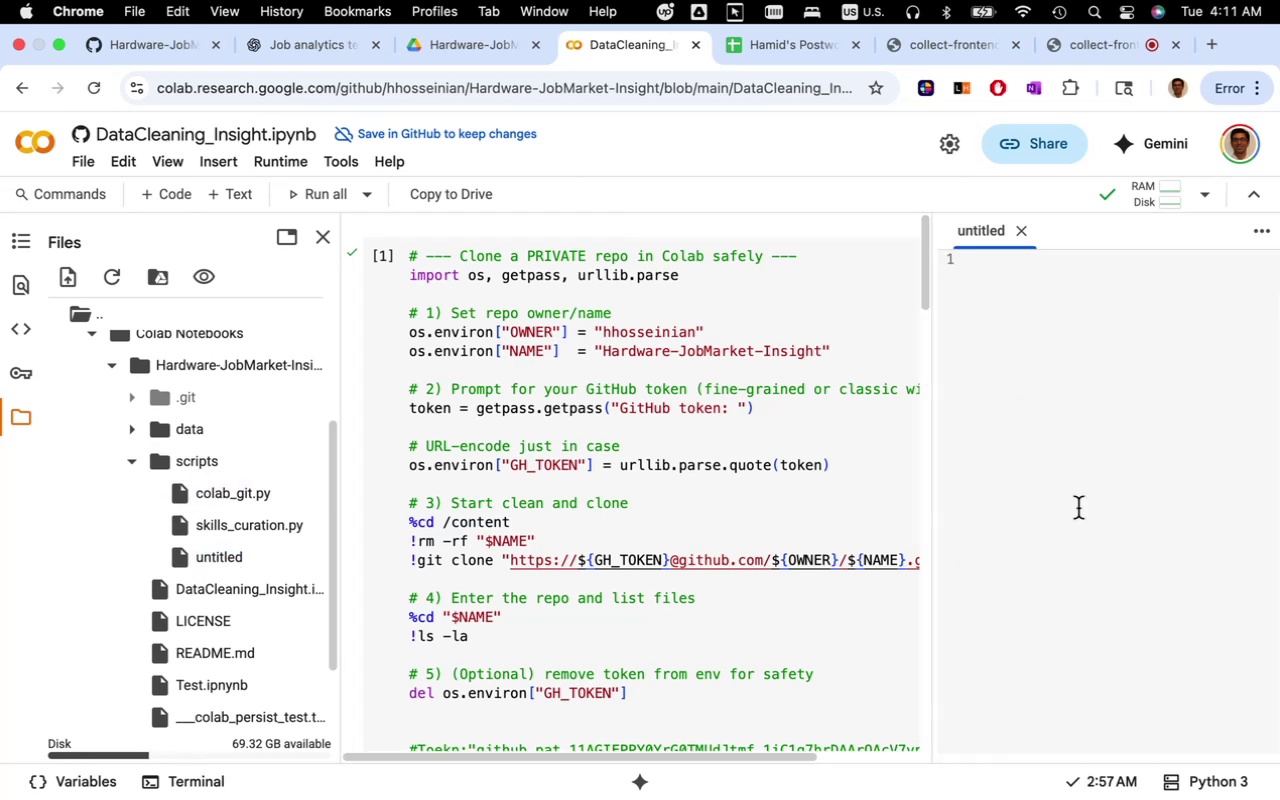 
key(Meta+V)
 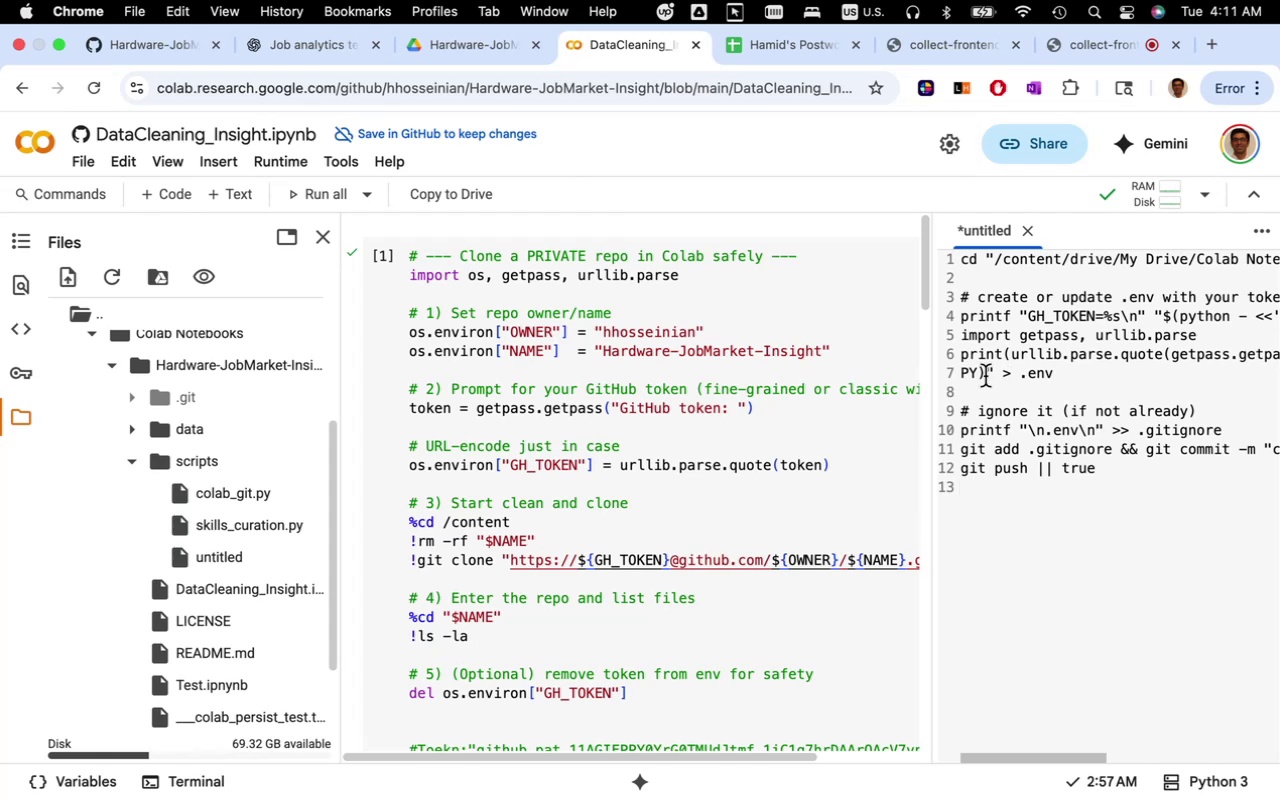 
wait(13.2)
 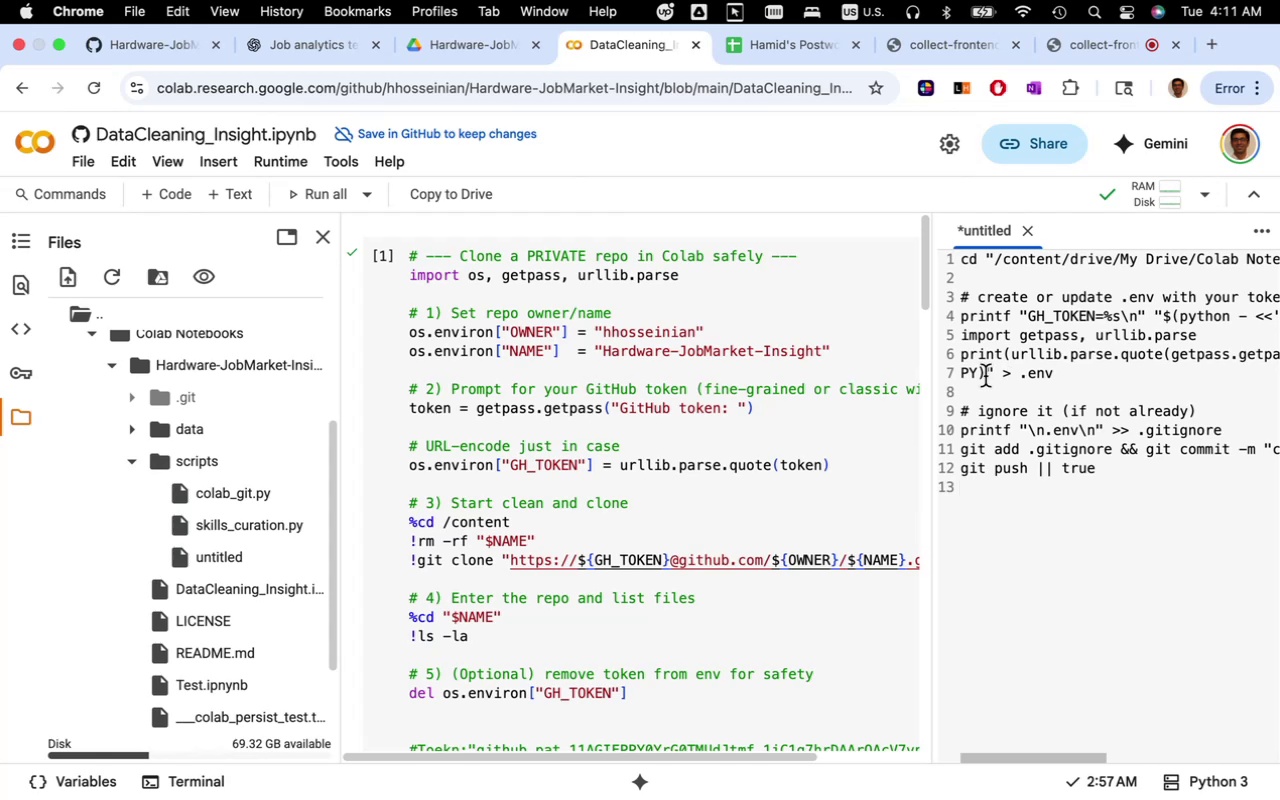 
left_click([329, 48])
 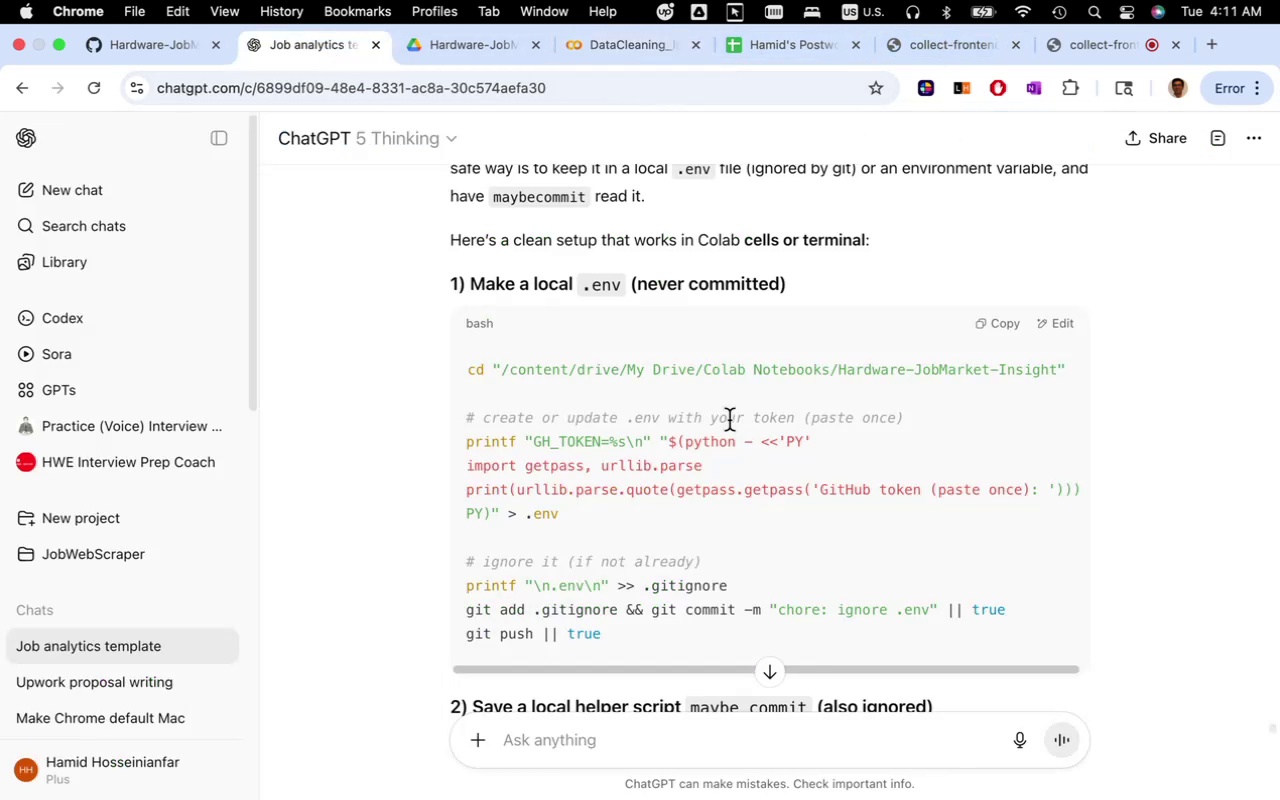 
scroll: coordinate [756, 437], scroll_direction: down, amount: 12.0
 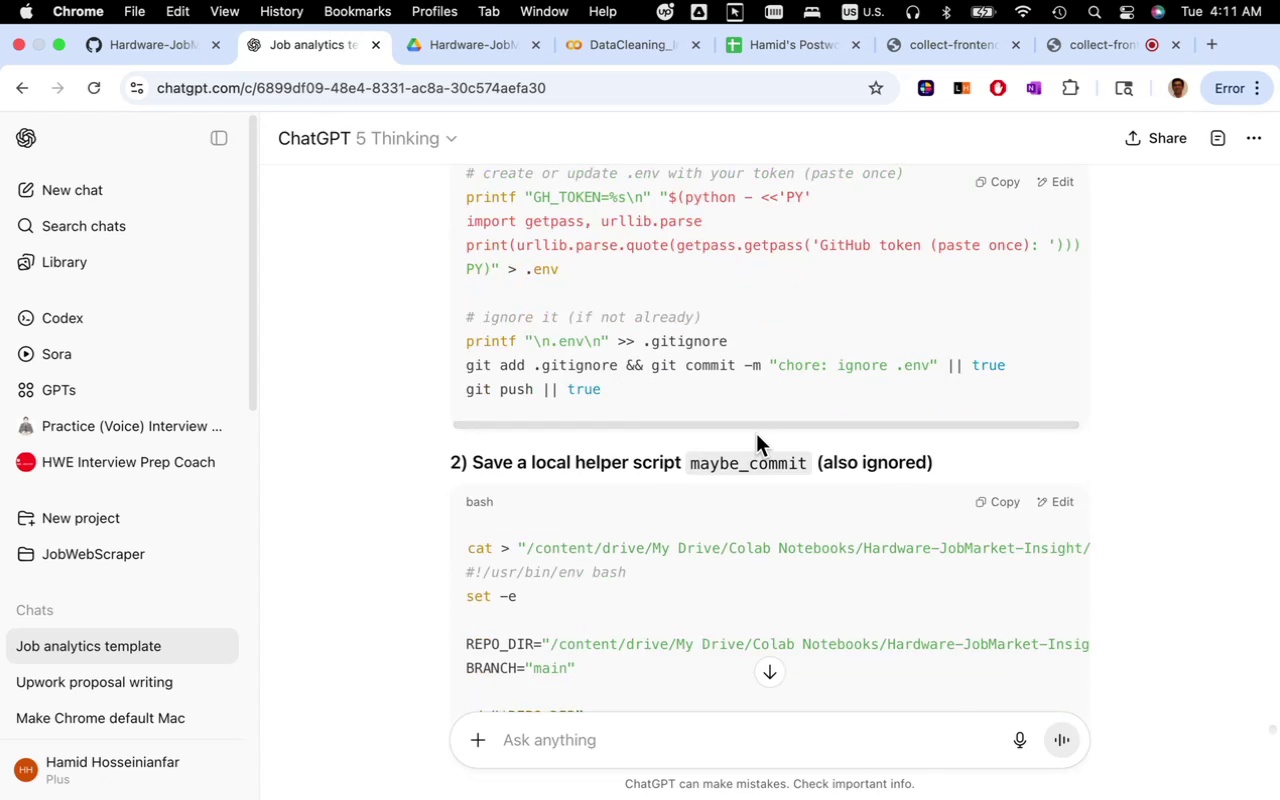 
scroll: coordinate [756, 434], scroll_direction: up, amount: 10.0
 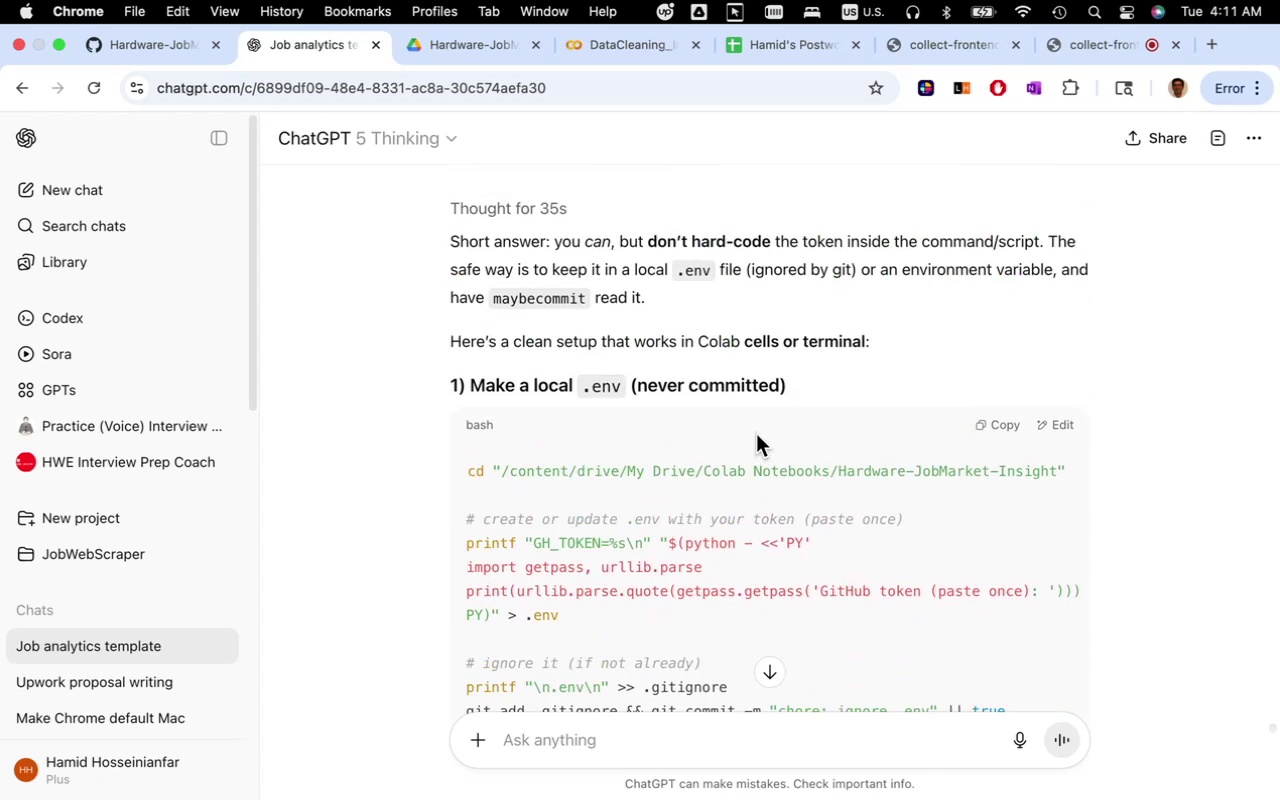 
scroll: coordinate [756, 434], scroll_direction: down, amount: 5.0
 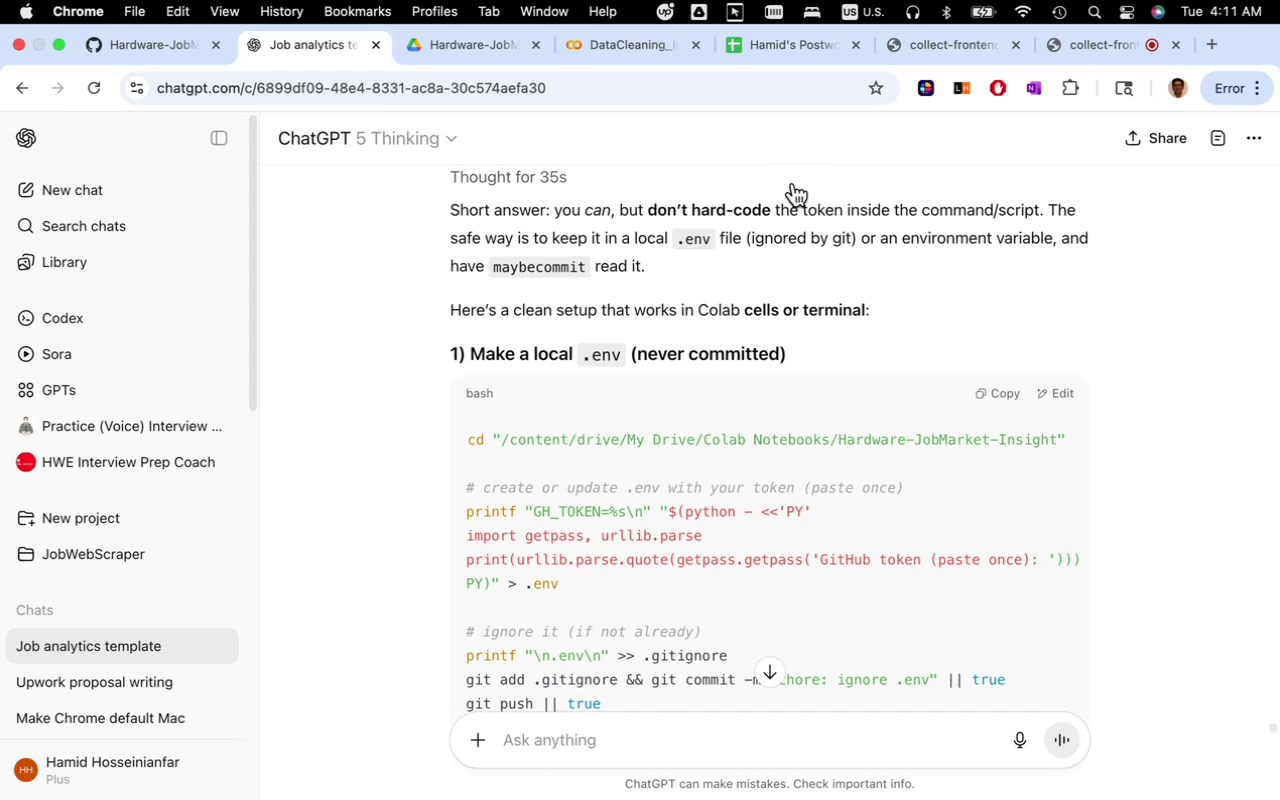 
wait(7.77)
 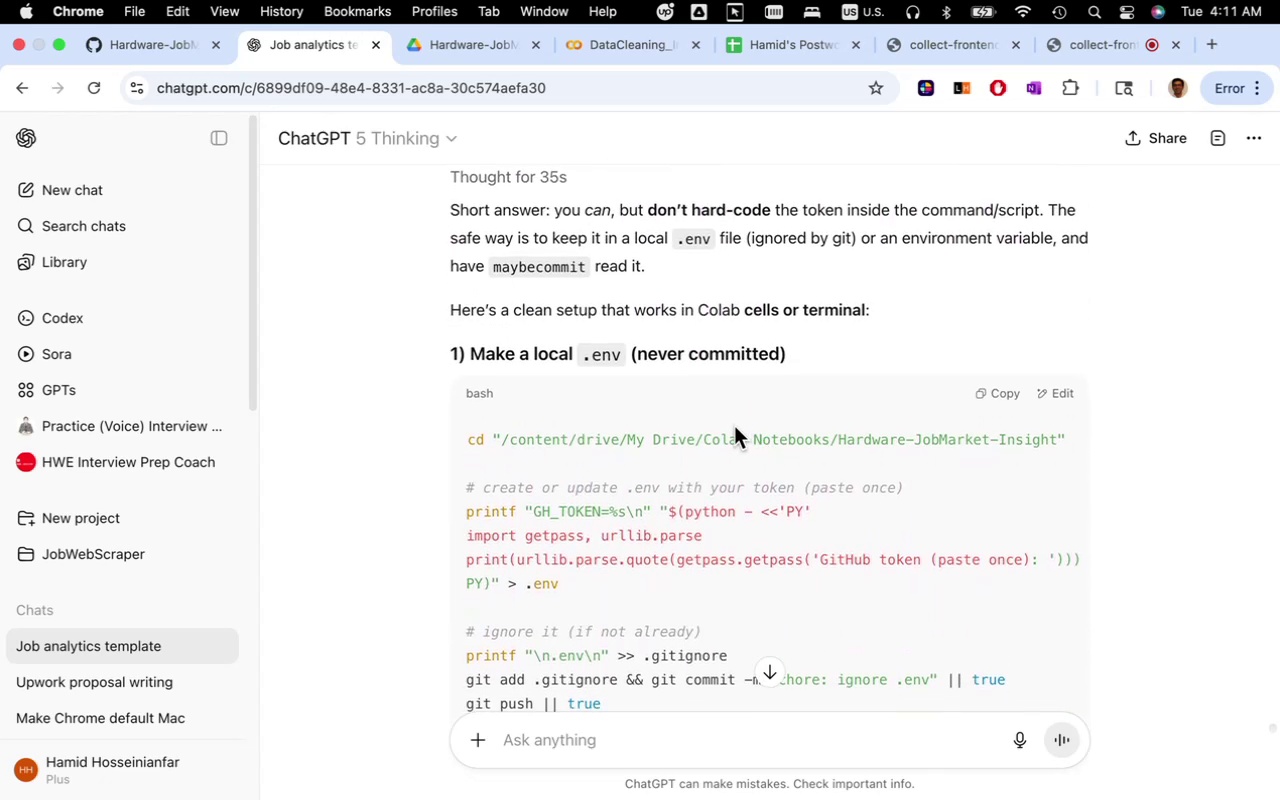 
left_click([646, 53])
 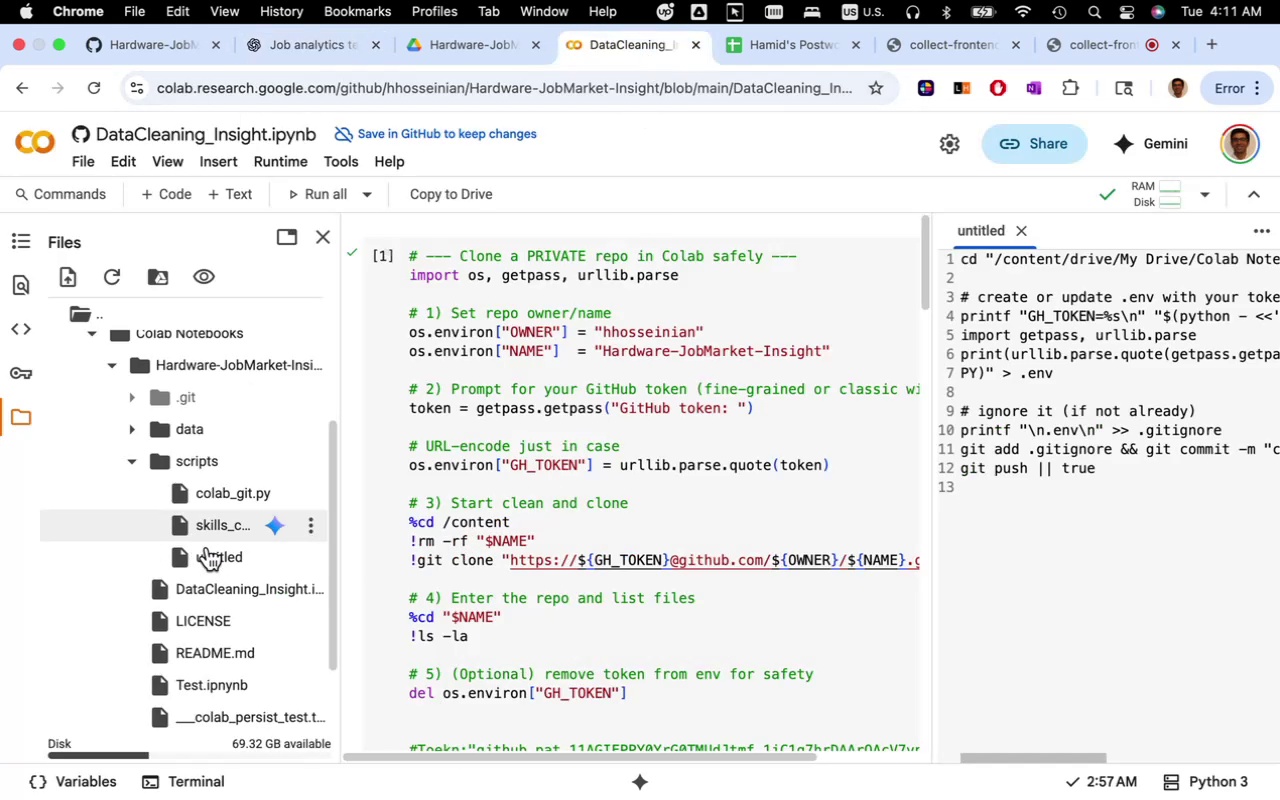 
right_click([224, 563])
 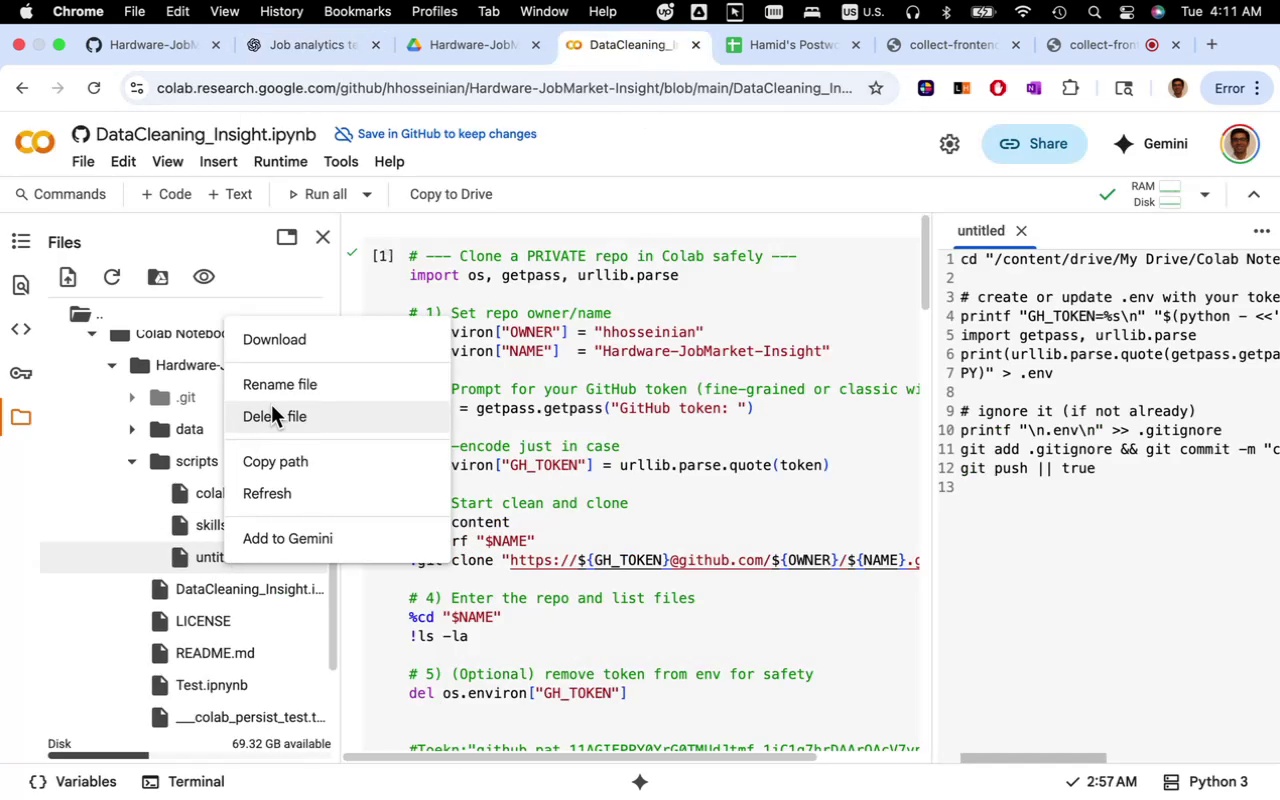 
left_click([264, 384])
 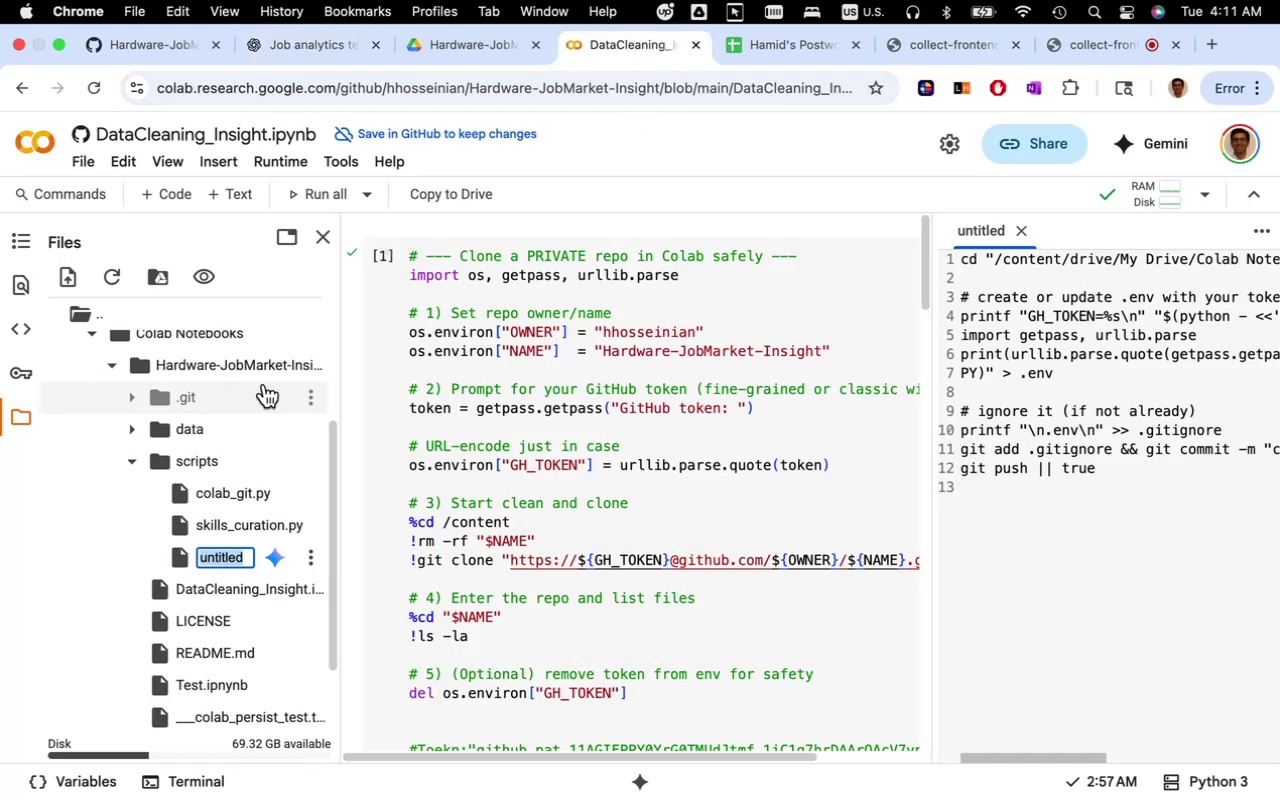 
type(.env)
 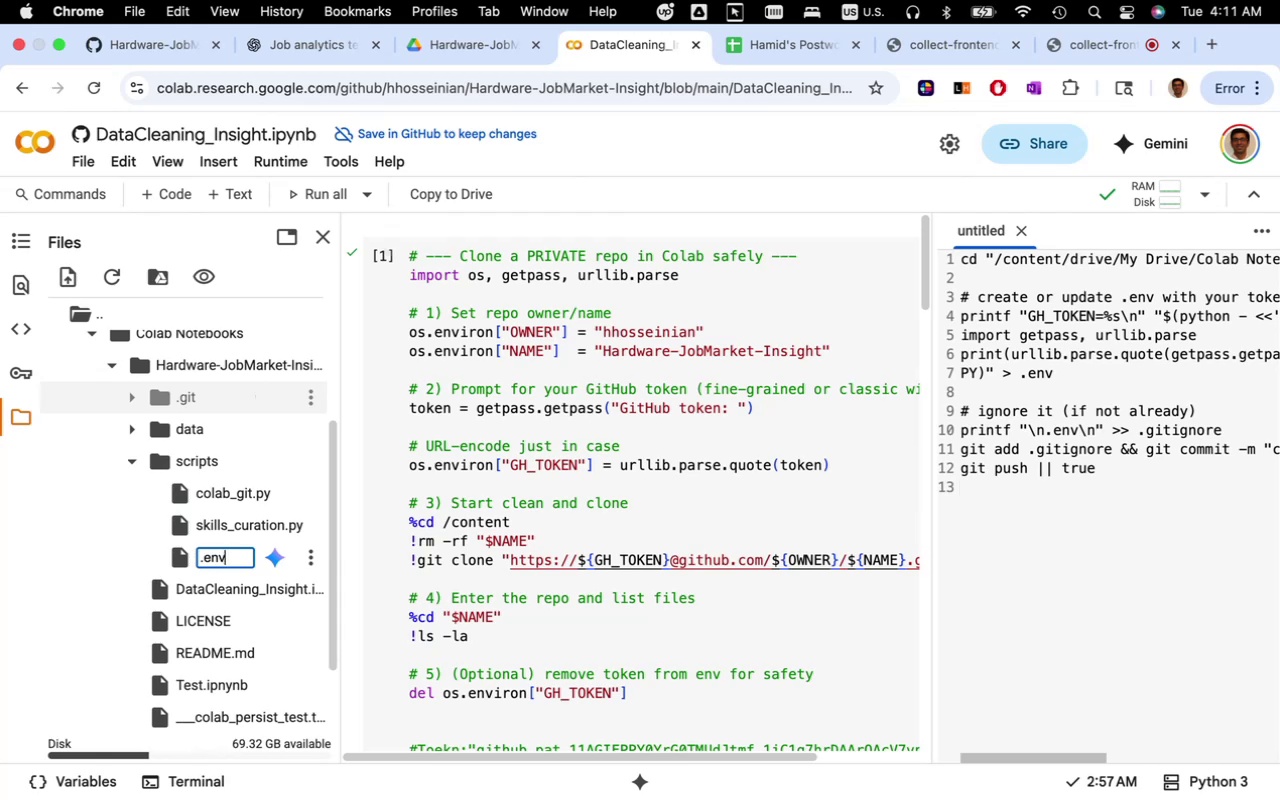 
hold_key(key=CommandLeft, duration=0.66)
 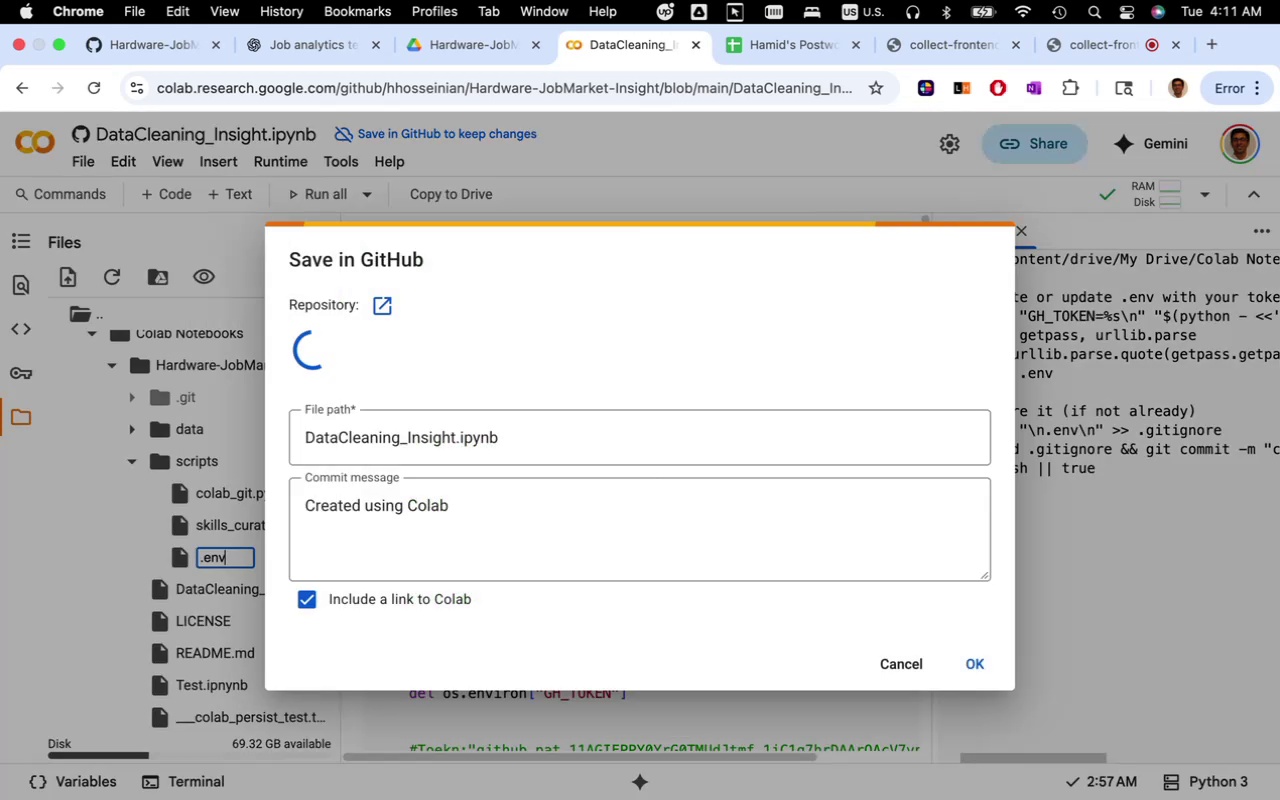 
hold_key(key=S, duration=0.37)
 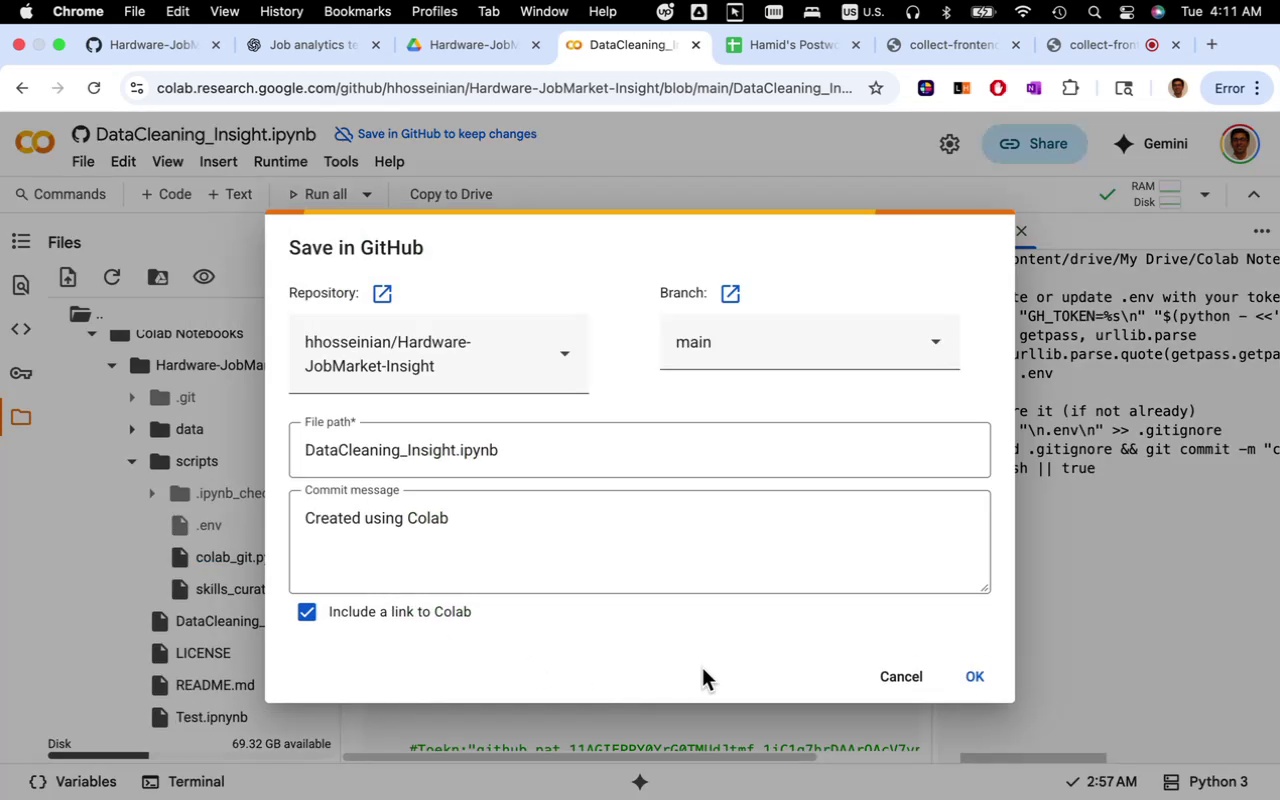 
left_click([912, 674])
 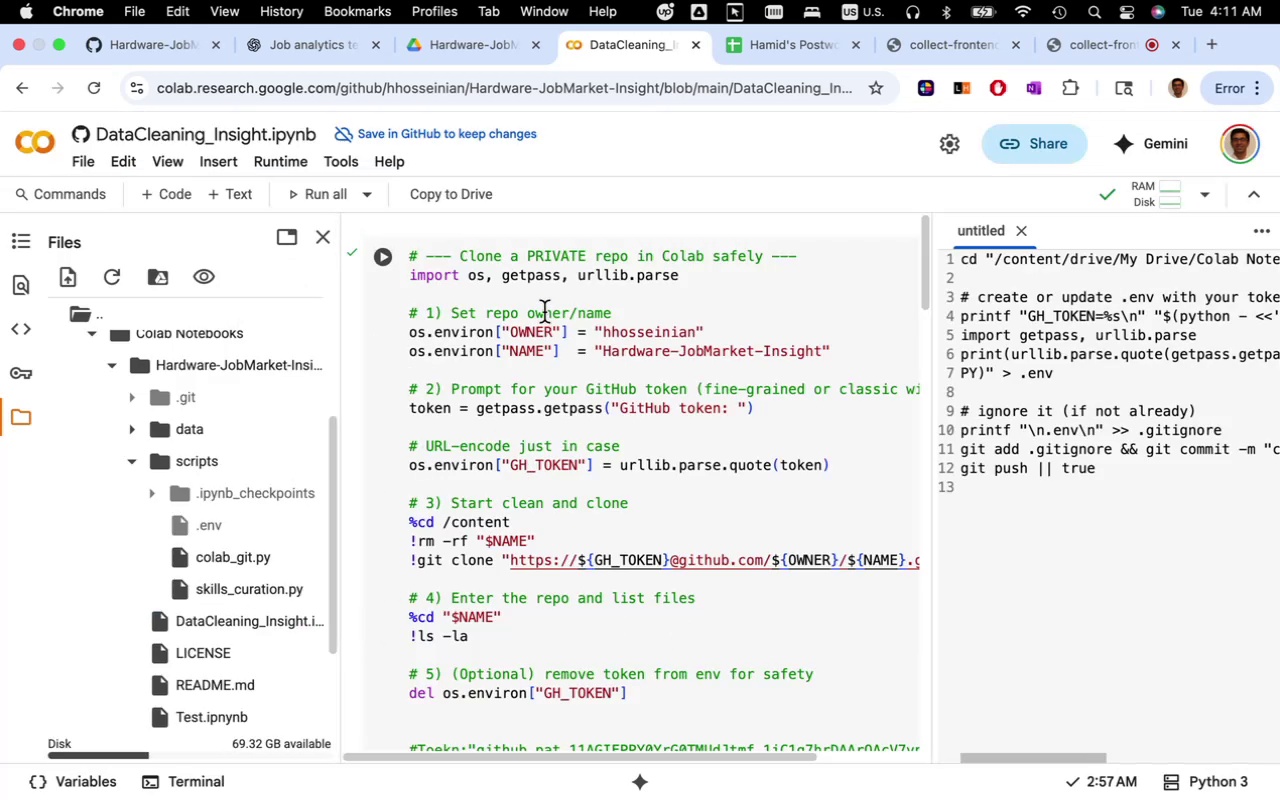 
wait(6.38)
 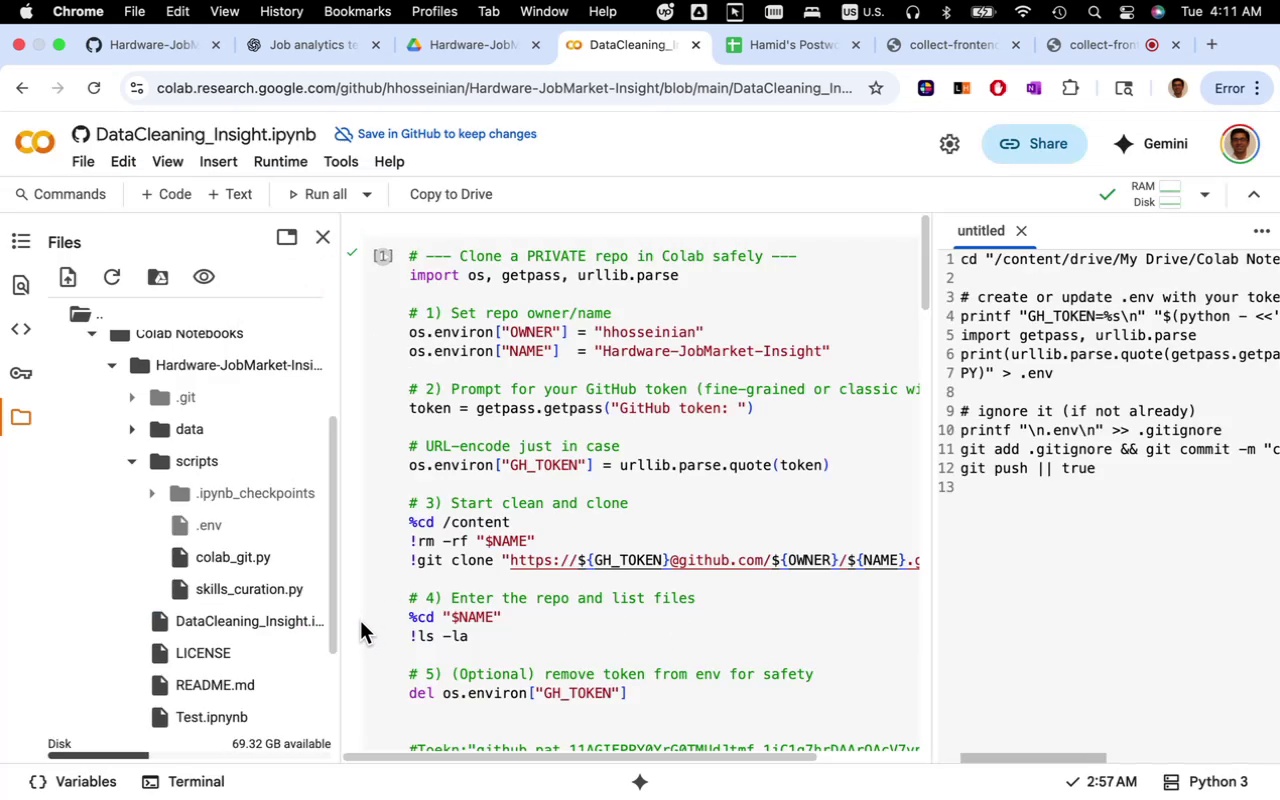 
left_click([338, 54])
 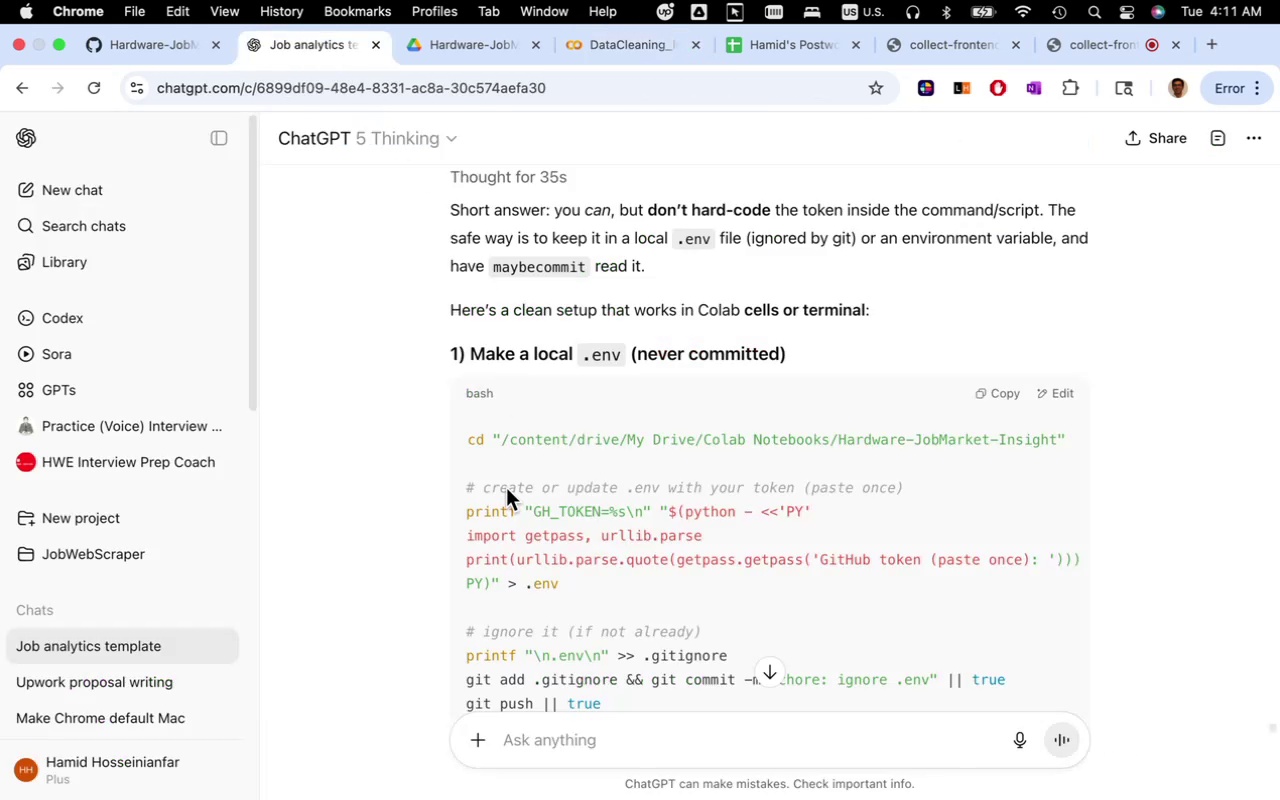 
scroll: coordinate [557, 547], scroll_direction: down, amount: 8.0
 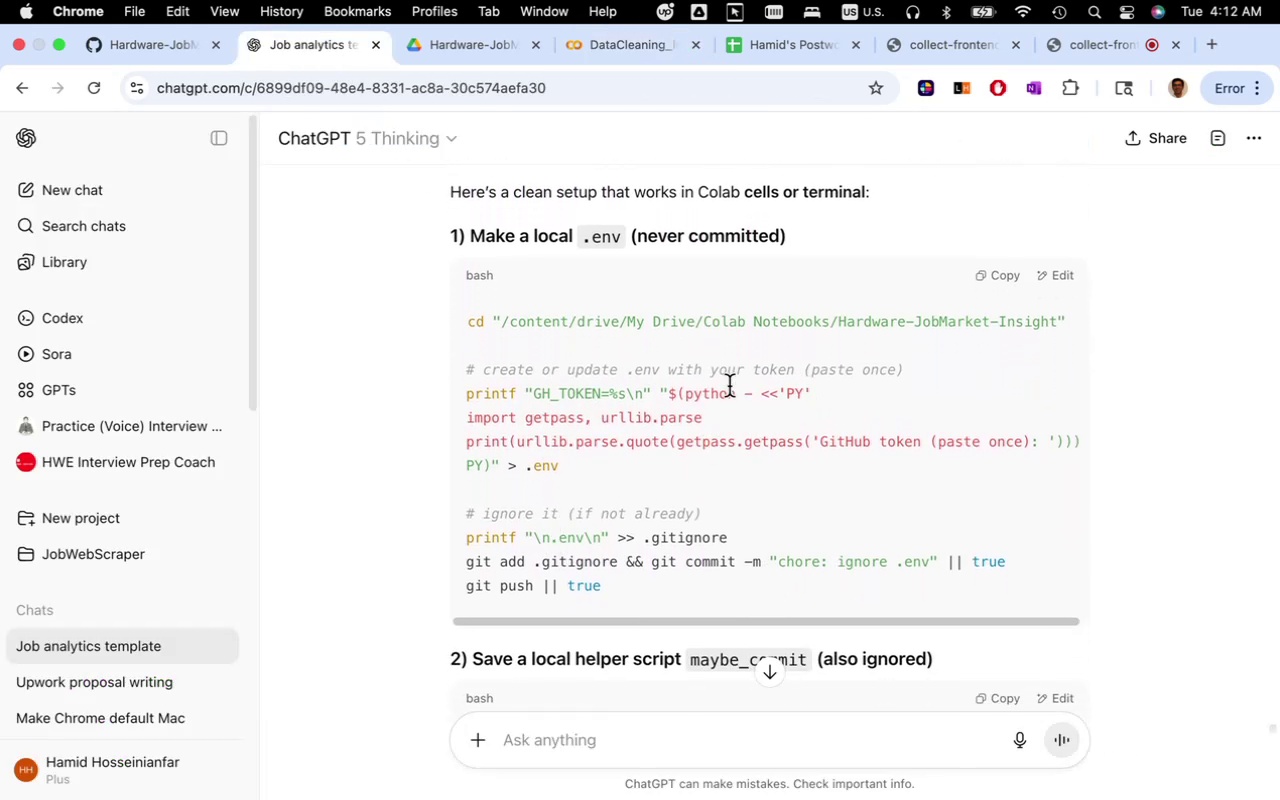 
wait(7.57)
 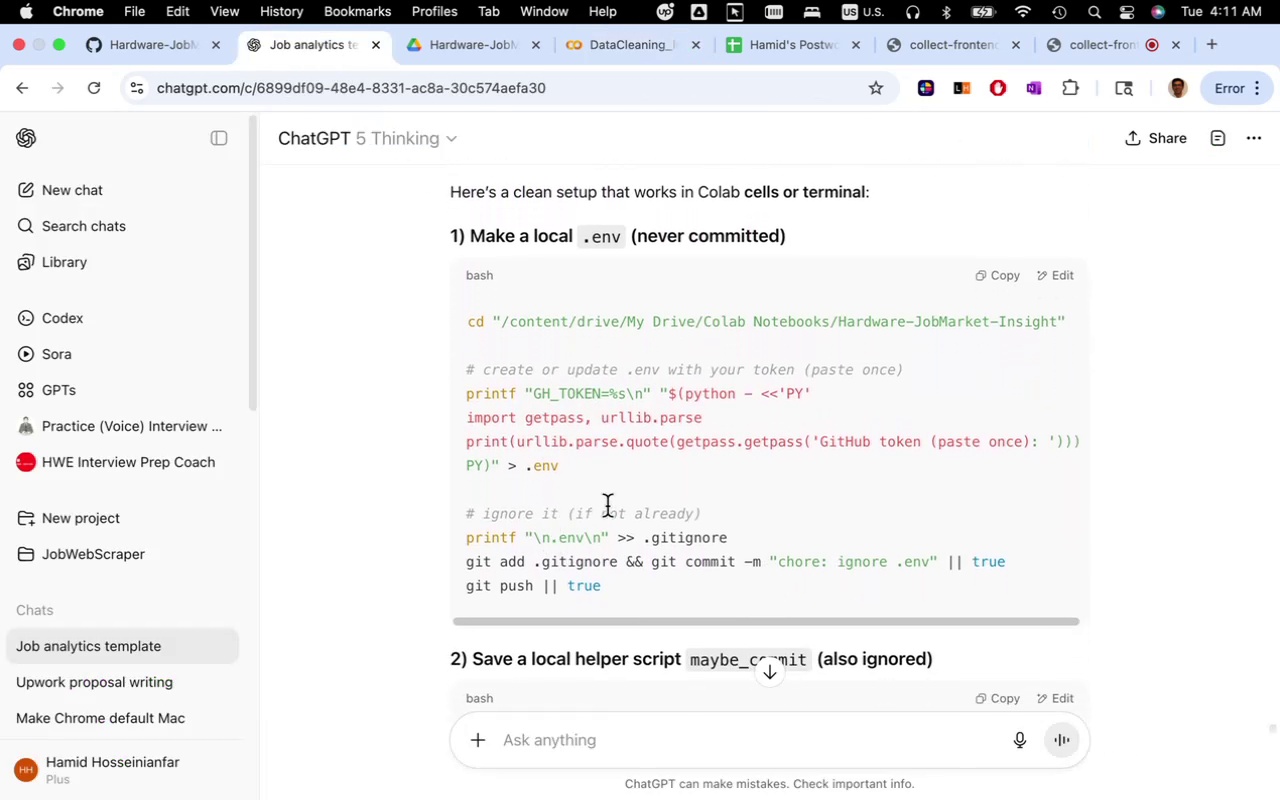 
mouse_move([212, 65])
 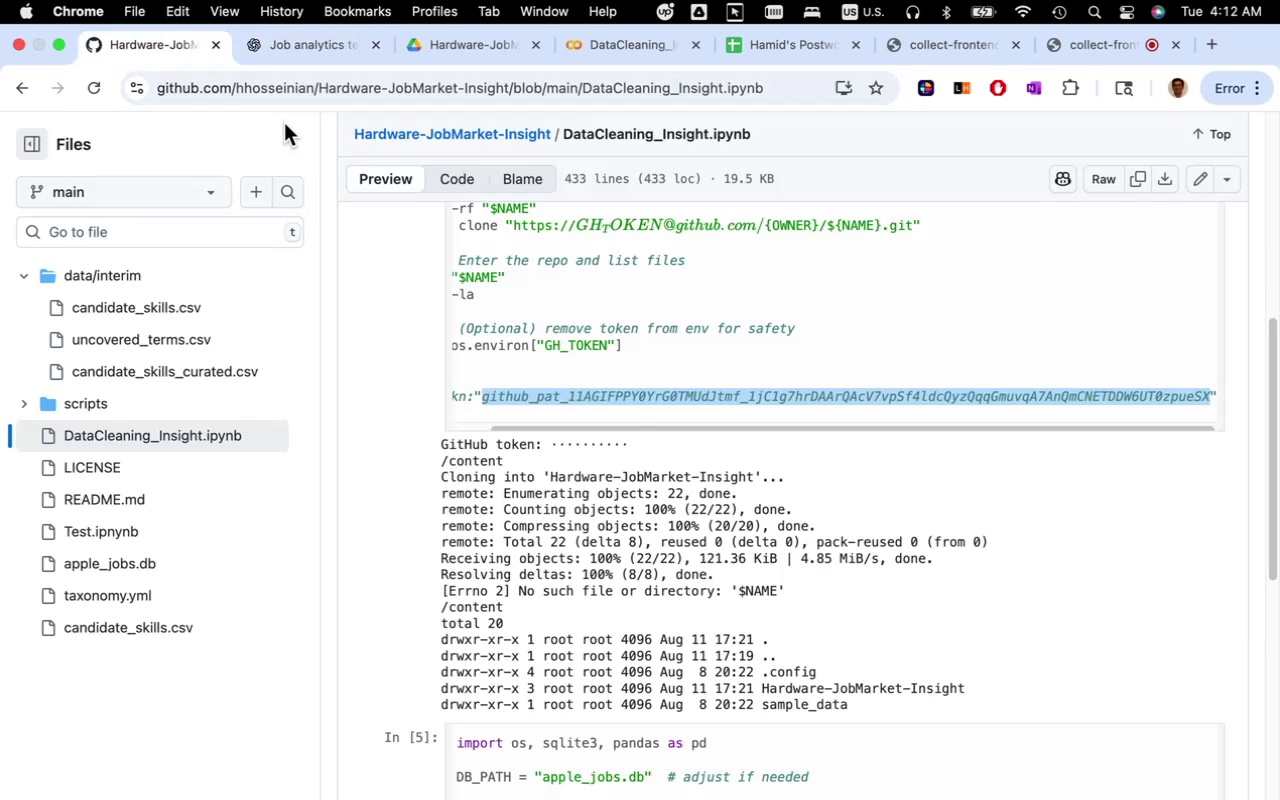 
key(Meta+C)
 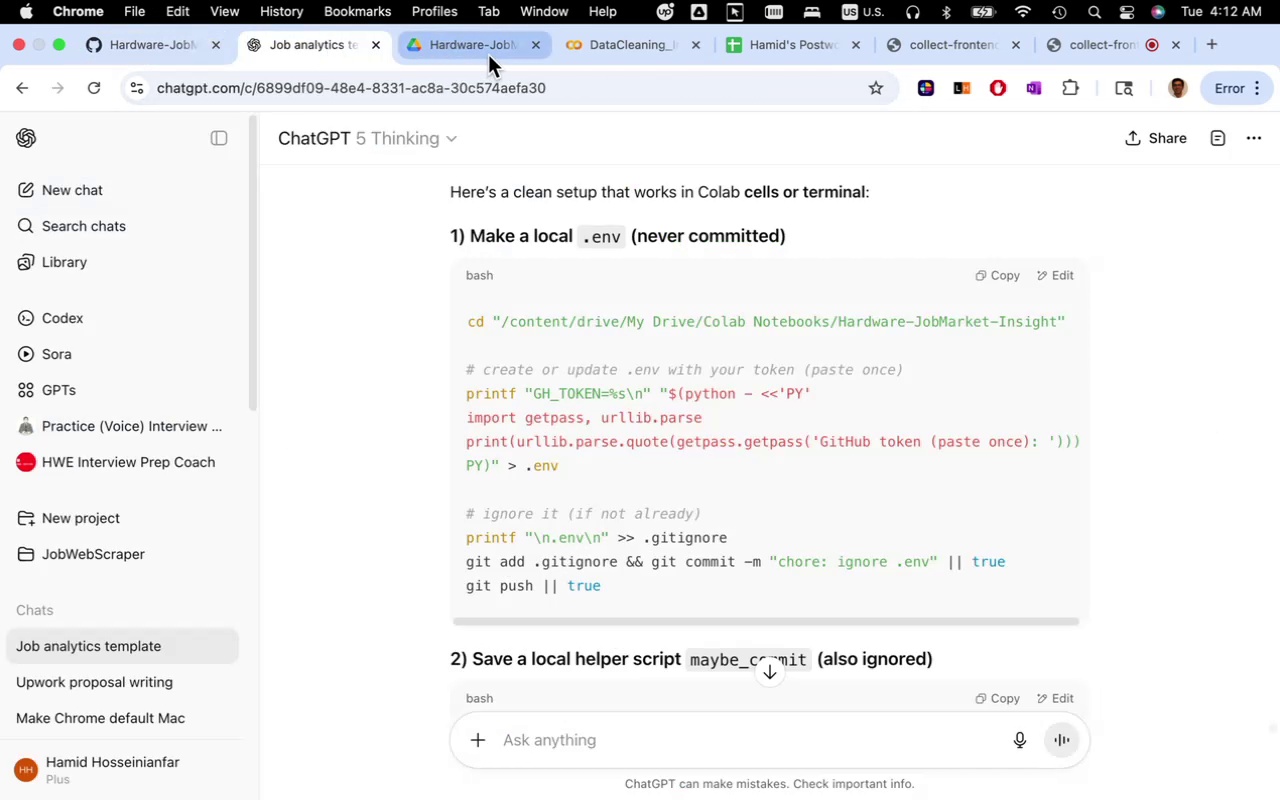 
left_click([625, 49])
 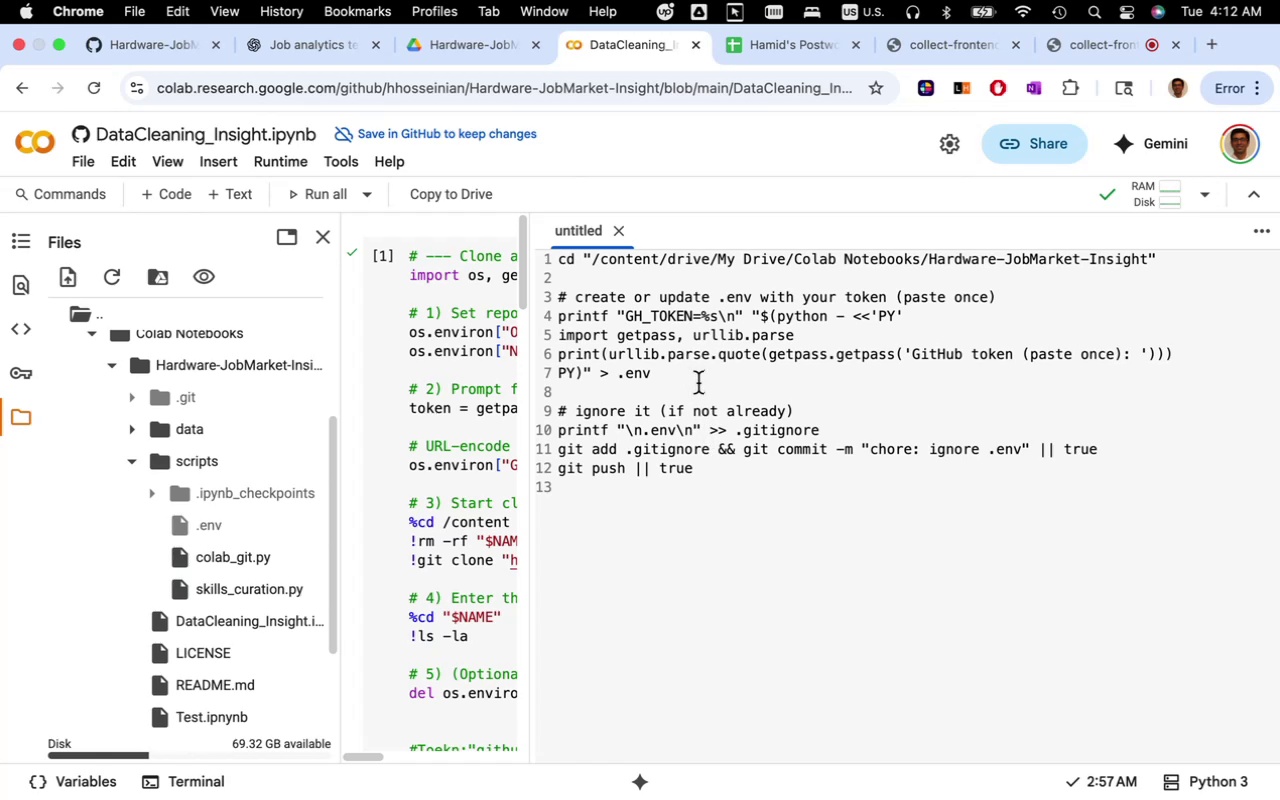 
wait(36.32)
 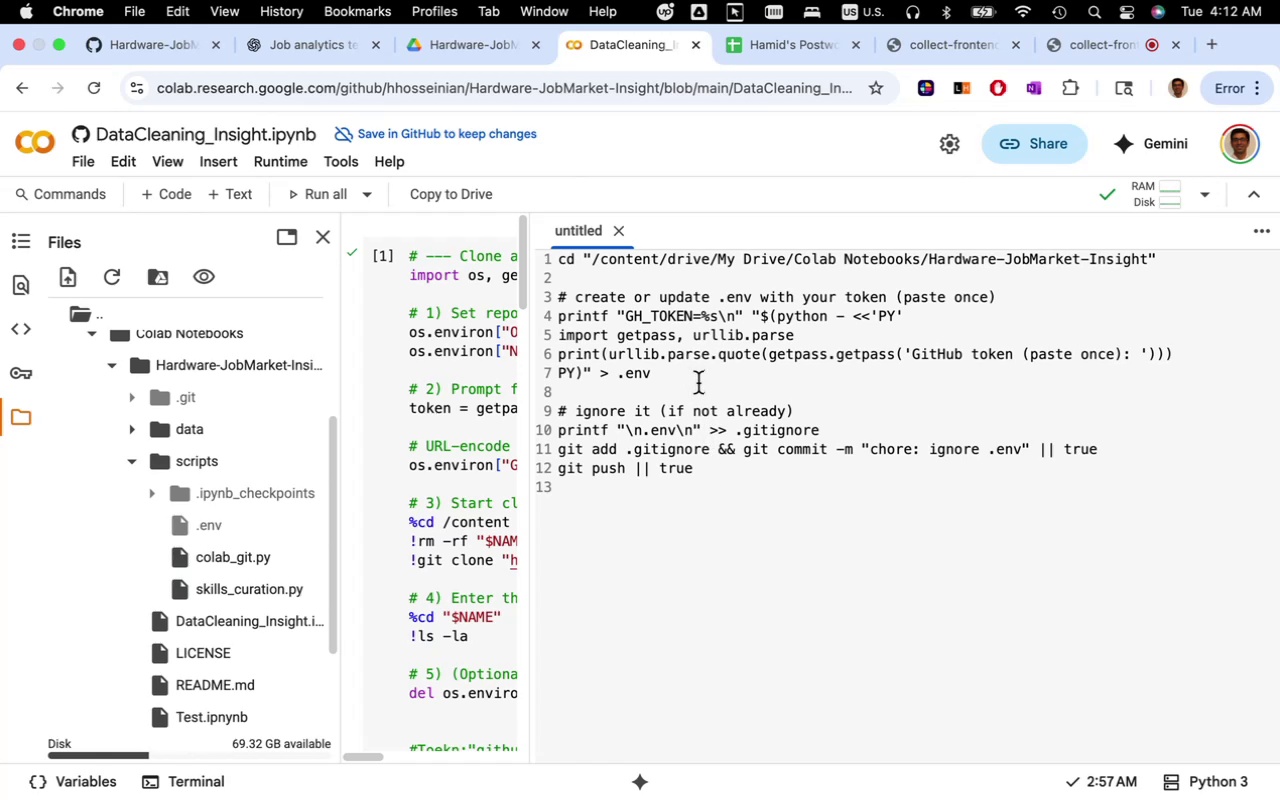 
left_click([754, 518])
 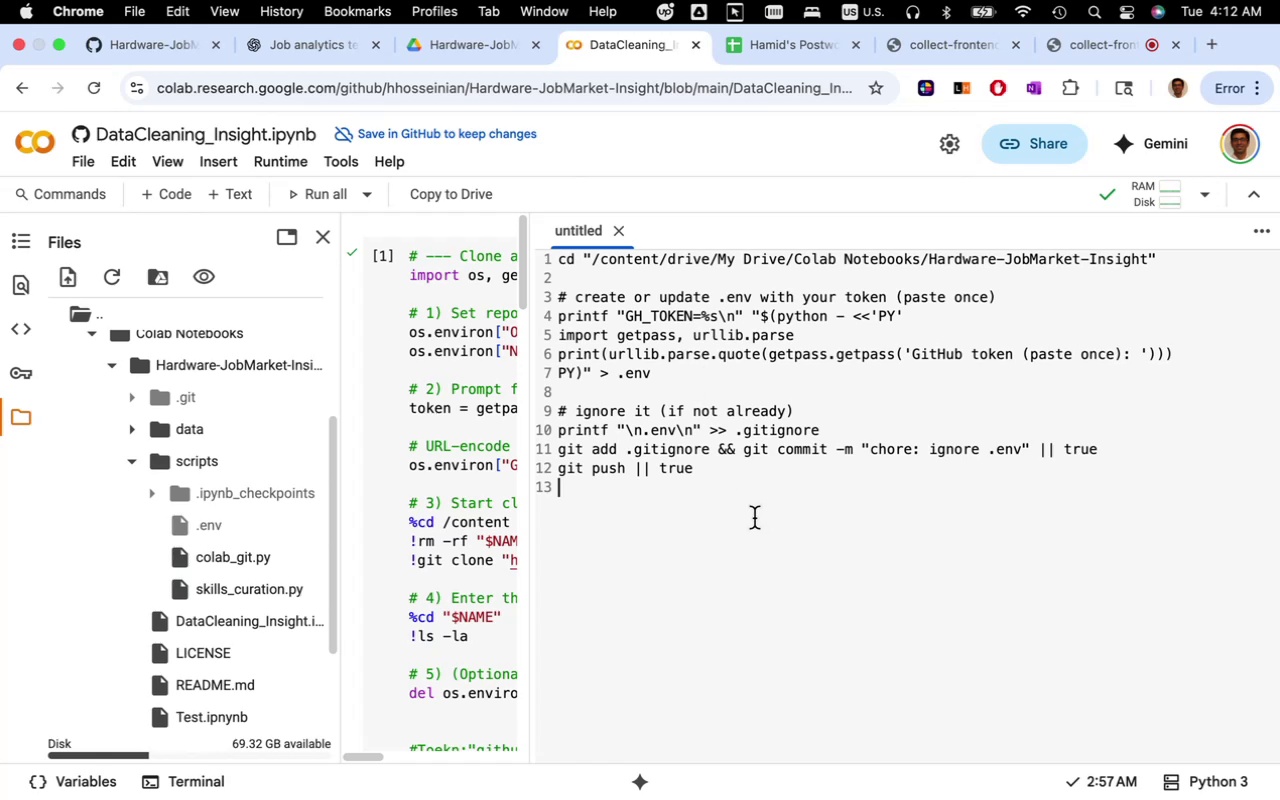 
key(Meta+V)
 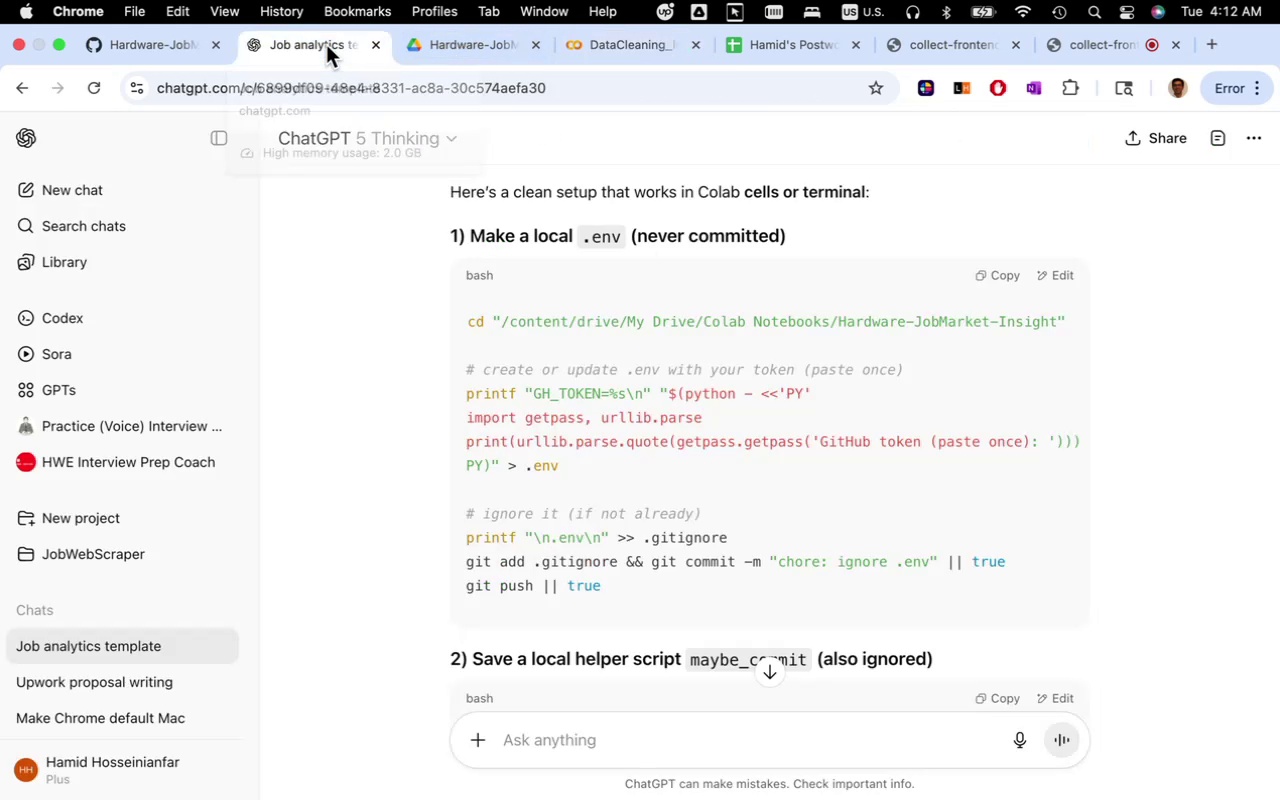 
scroll: coordinate [753, 469], scroll_direction: down, amount: 38.0
 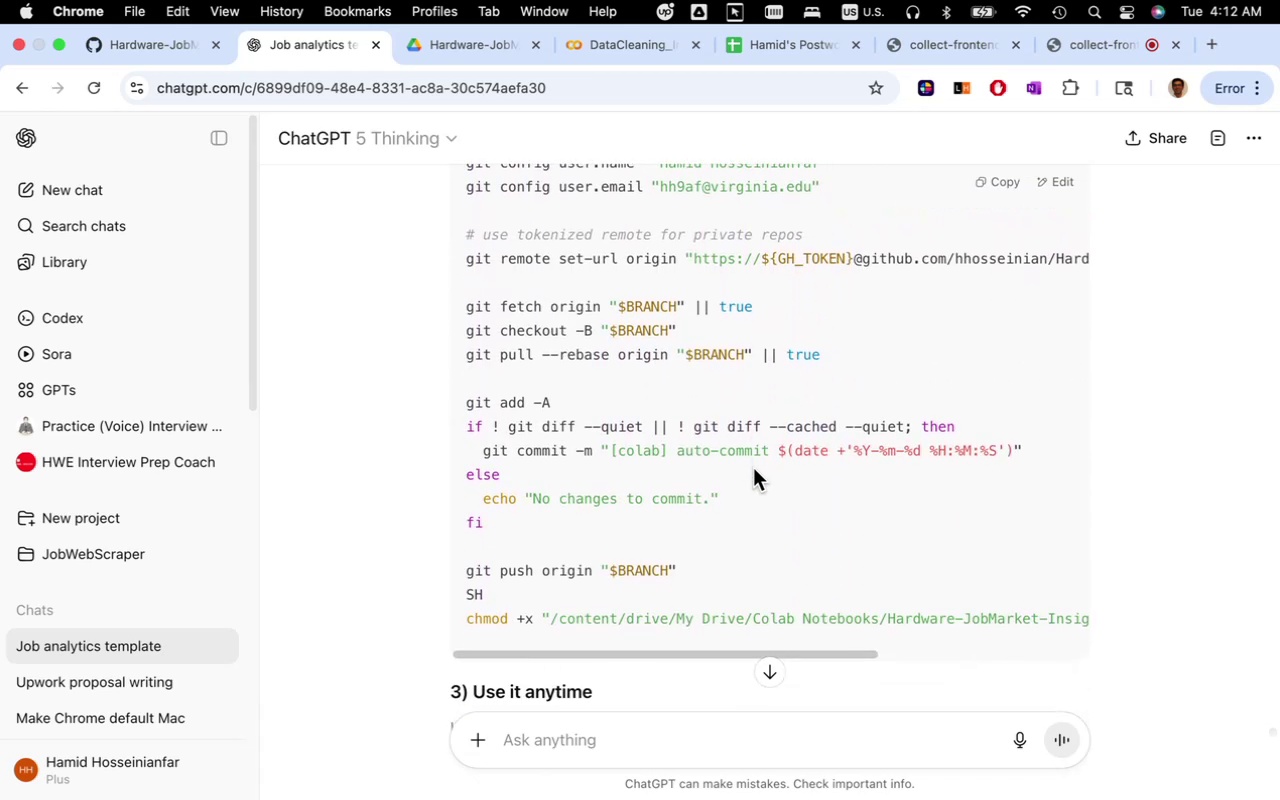 
scroll: coordinate [753, 468], scroll_direction: up, amount: 20.0
 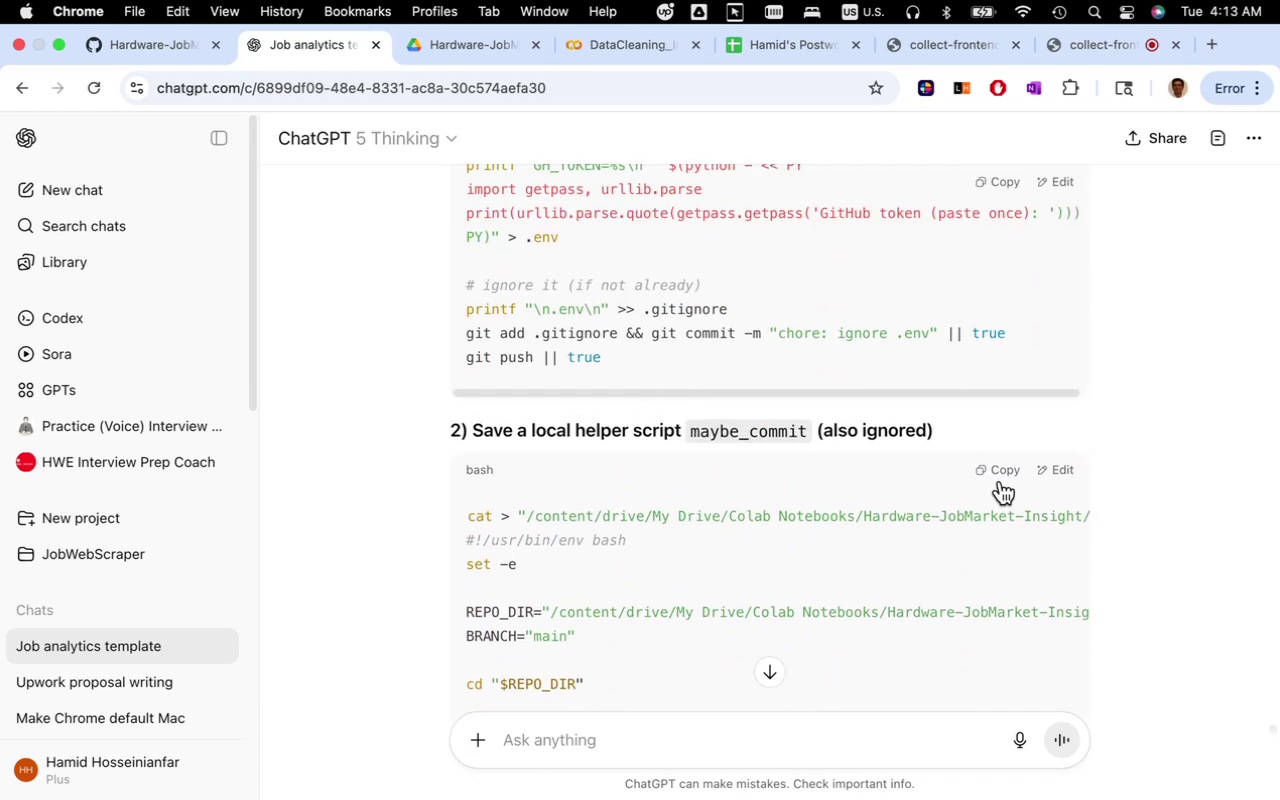 
left_click([997, 477])
 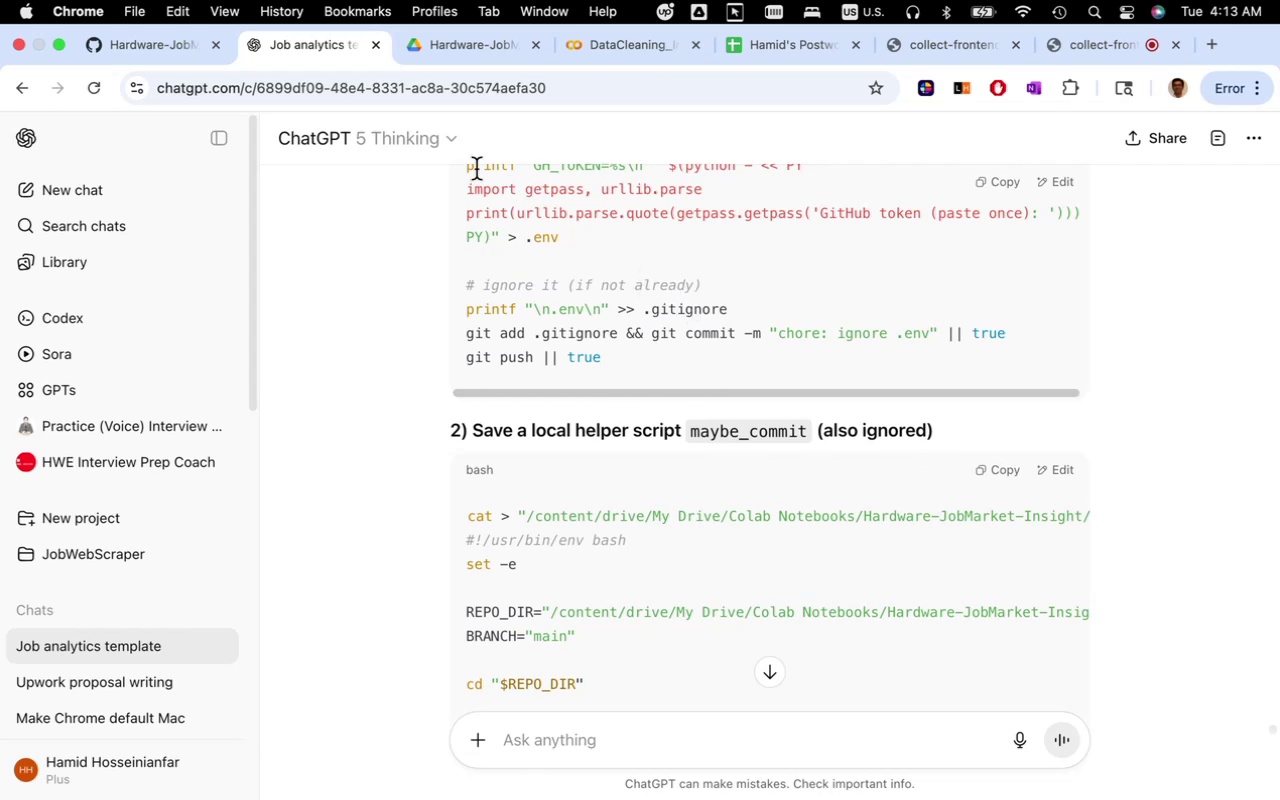 
left_click([610, 52])
 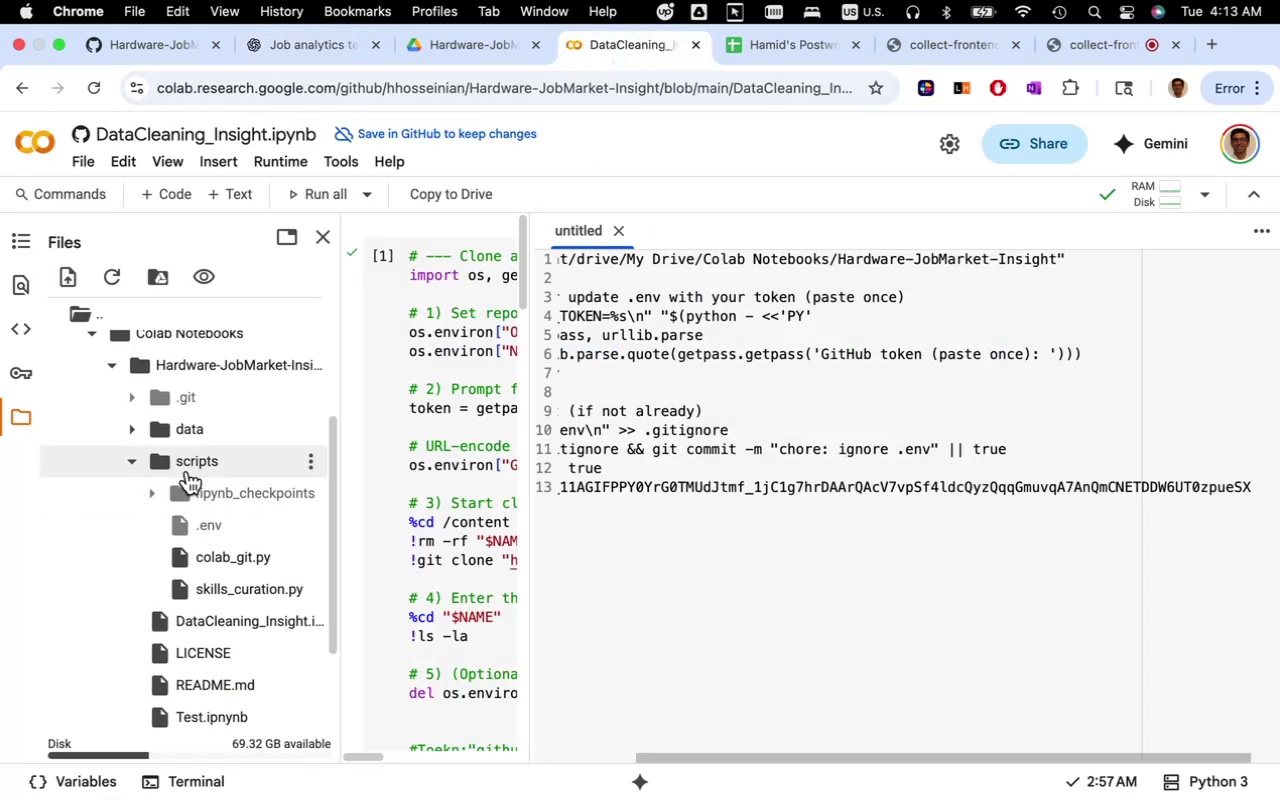 
right_click([184, 460])
 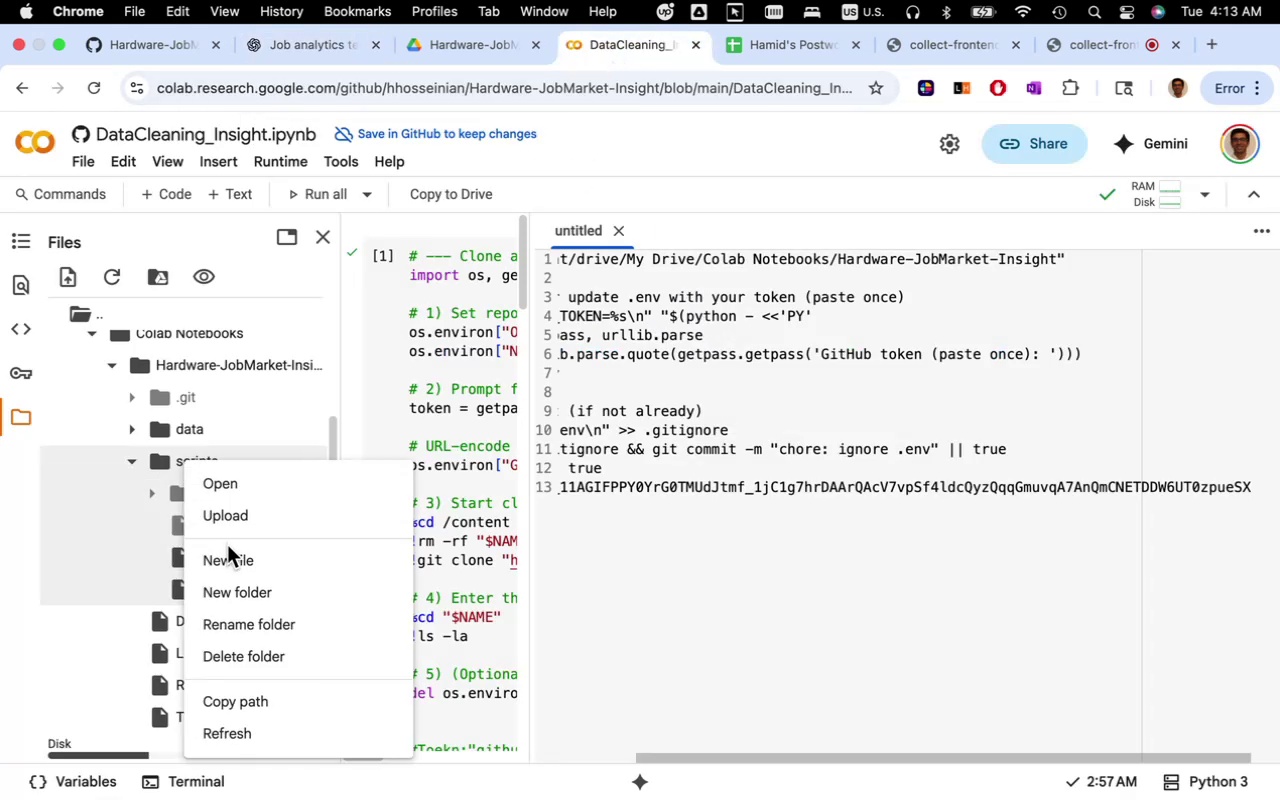 
left_click([232, 554])
 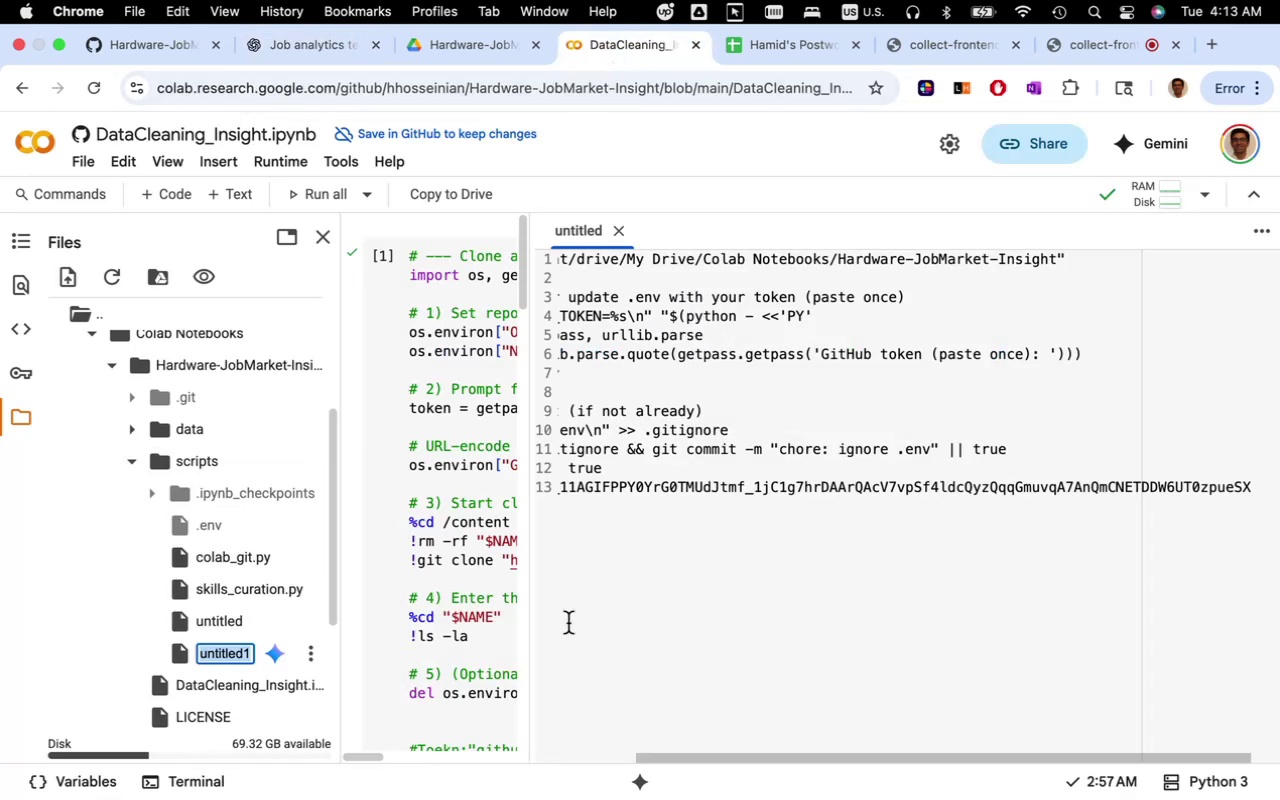 
type(maybe_commit)
 